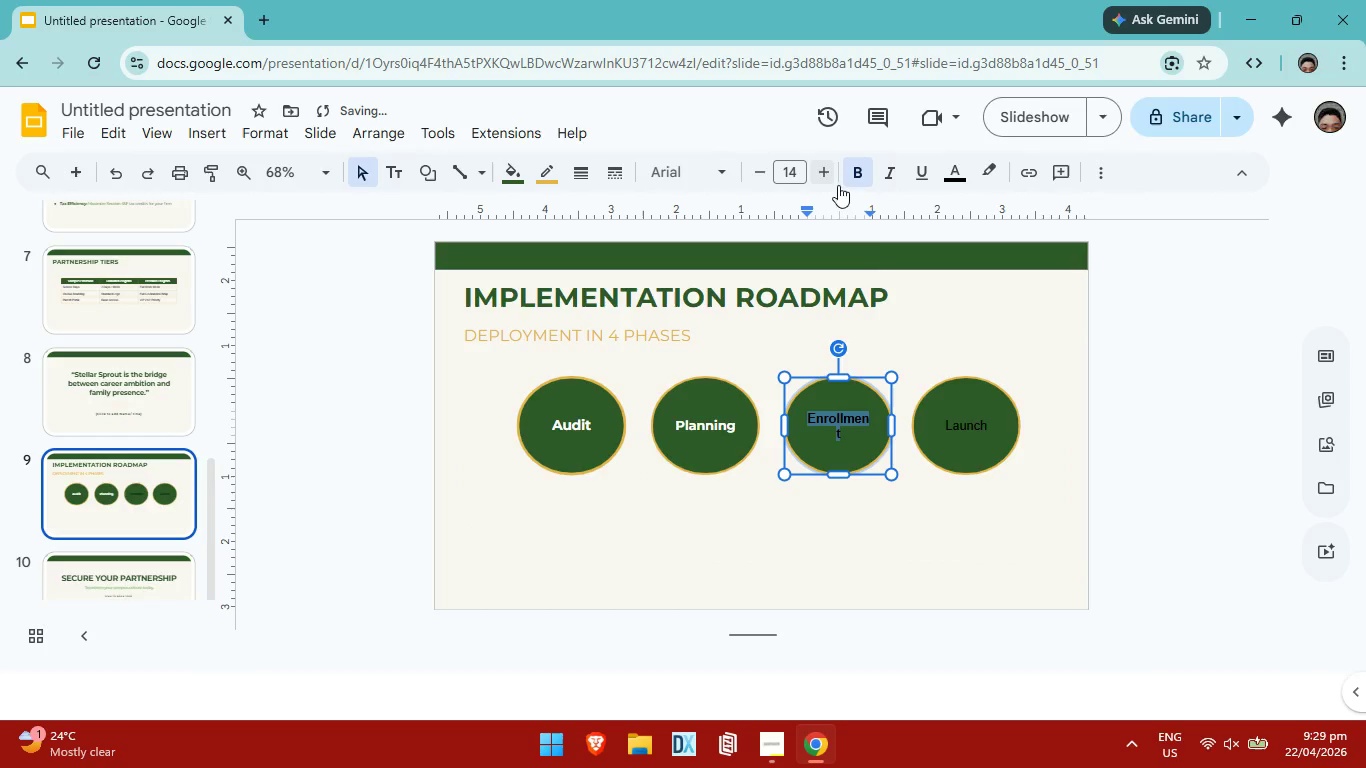 
left_click([726, 168])
 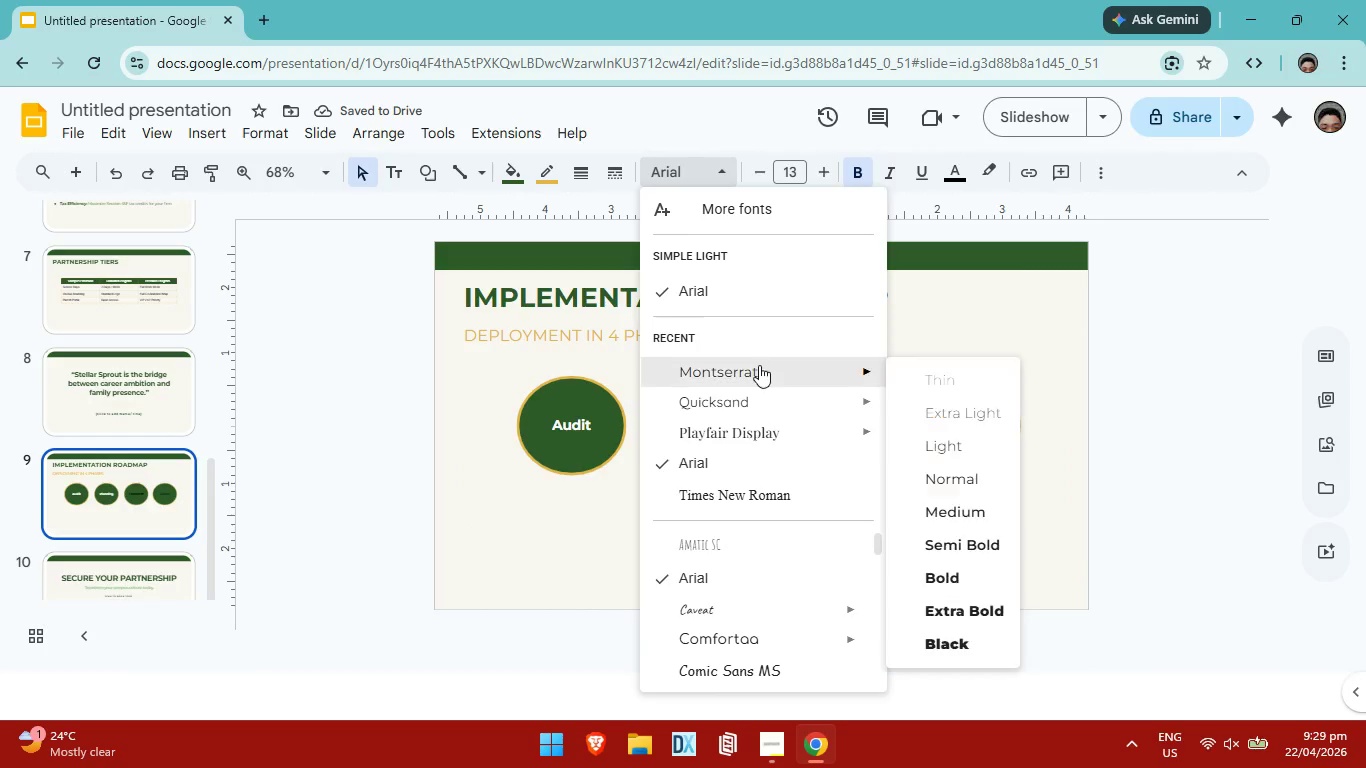 
left_click([759, 366])
 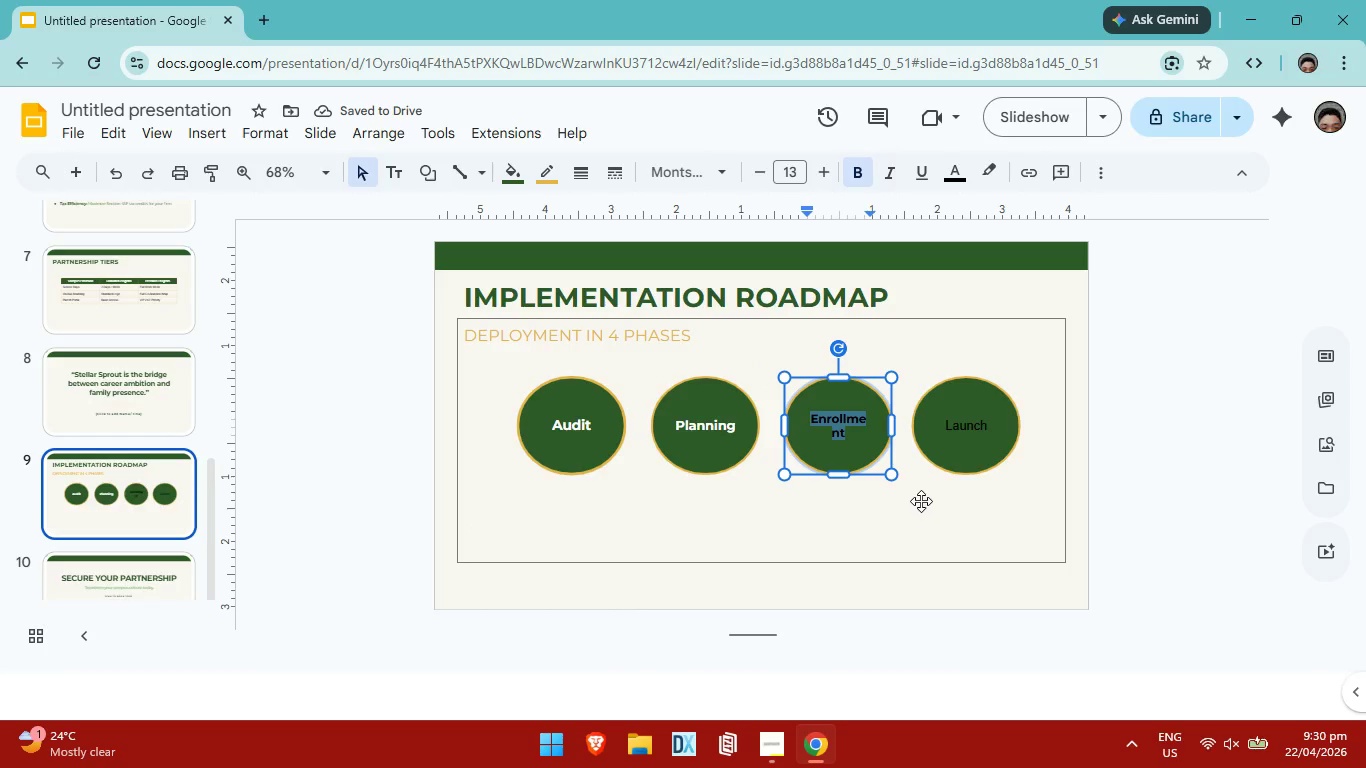 
left_click([810, 422])
 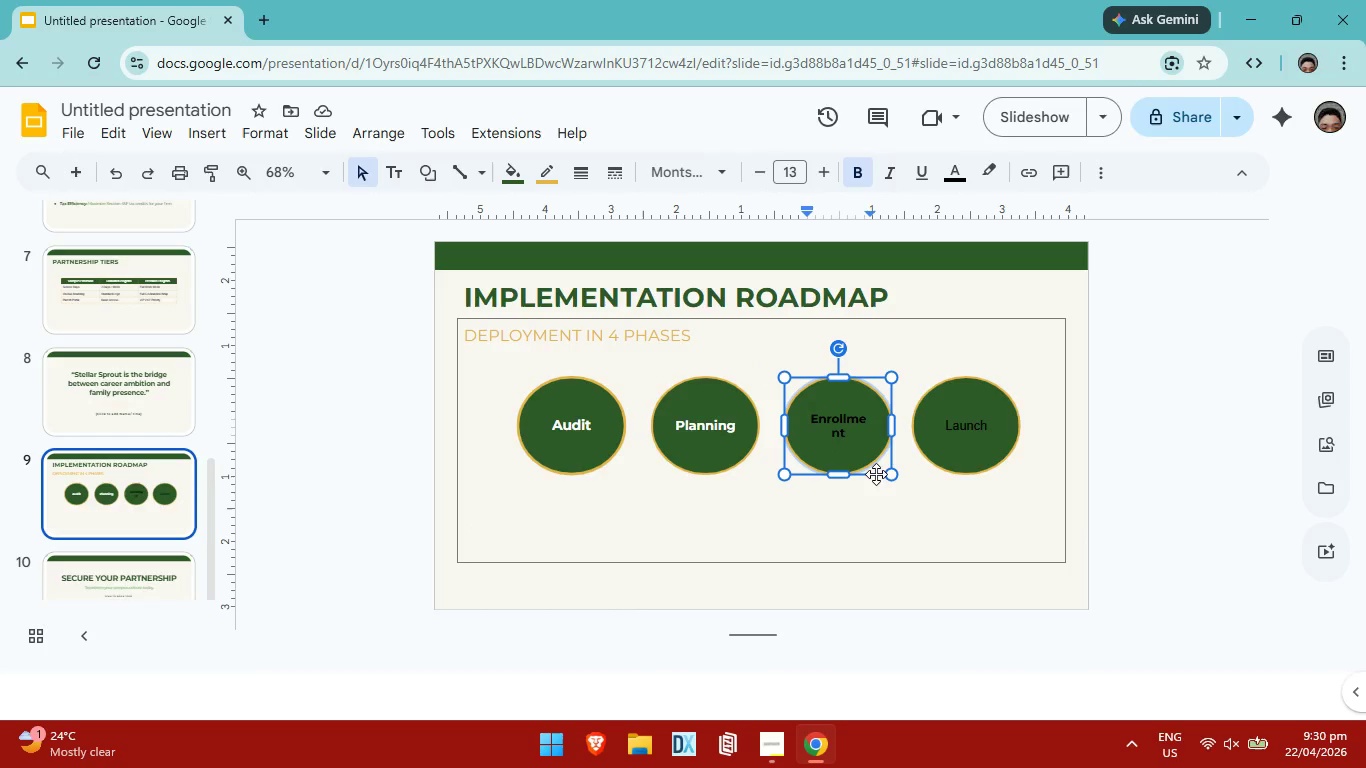 
key(Backspace)
 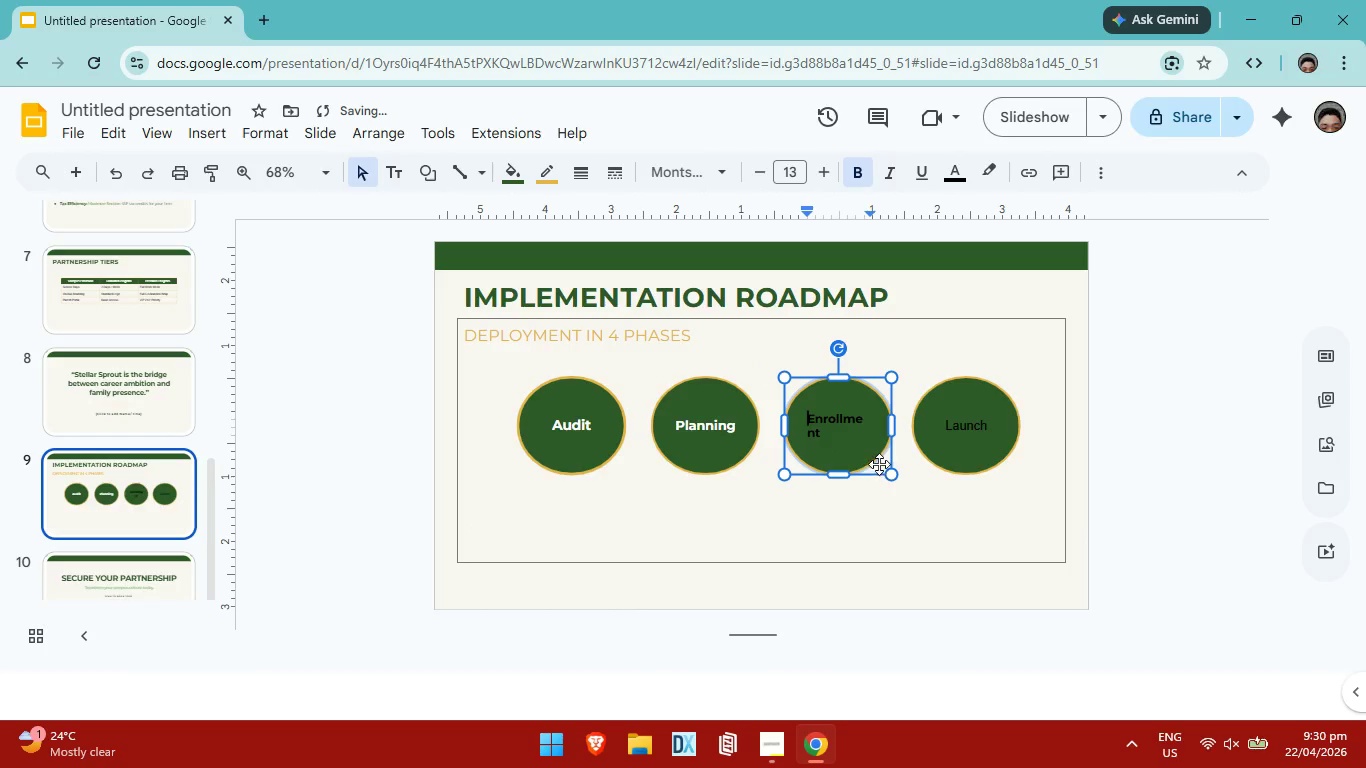 
key(Backspace)
 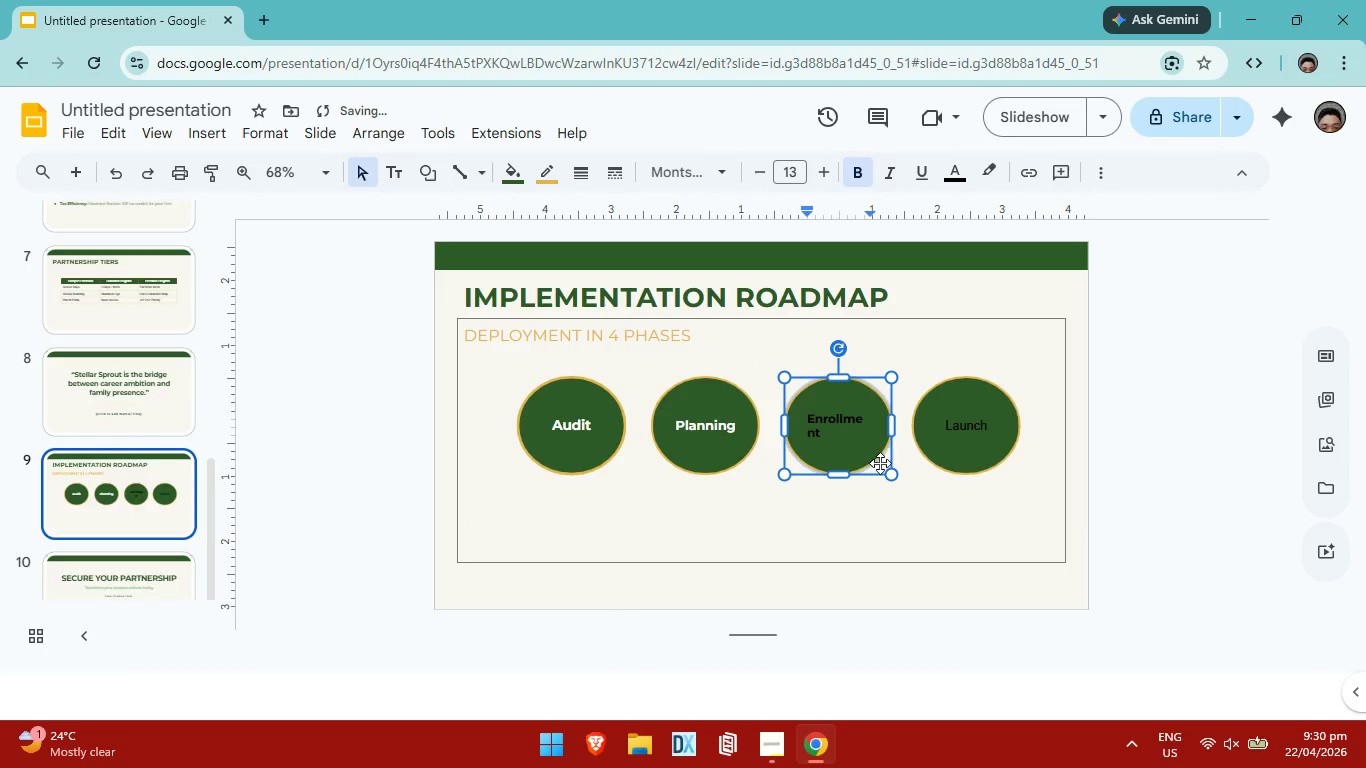 
key(Backspace)
 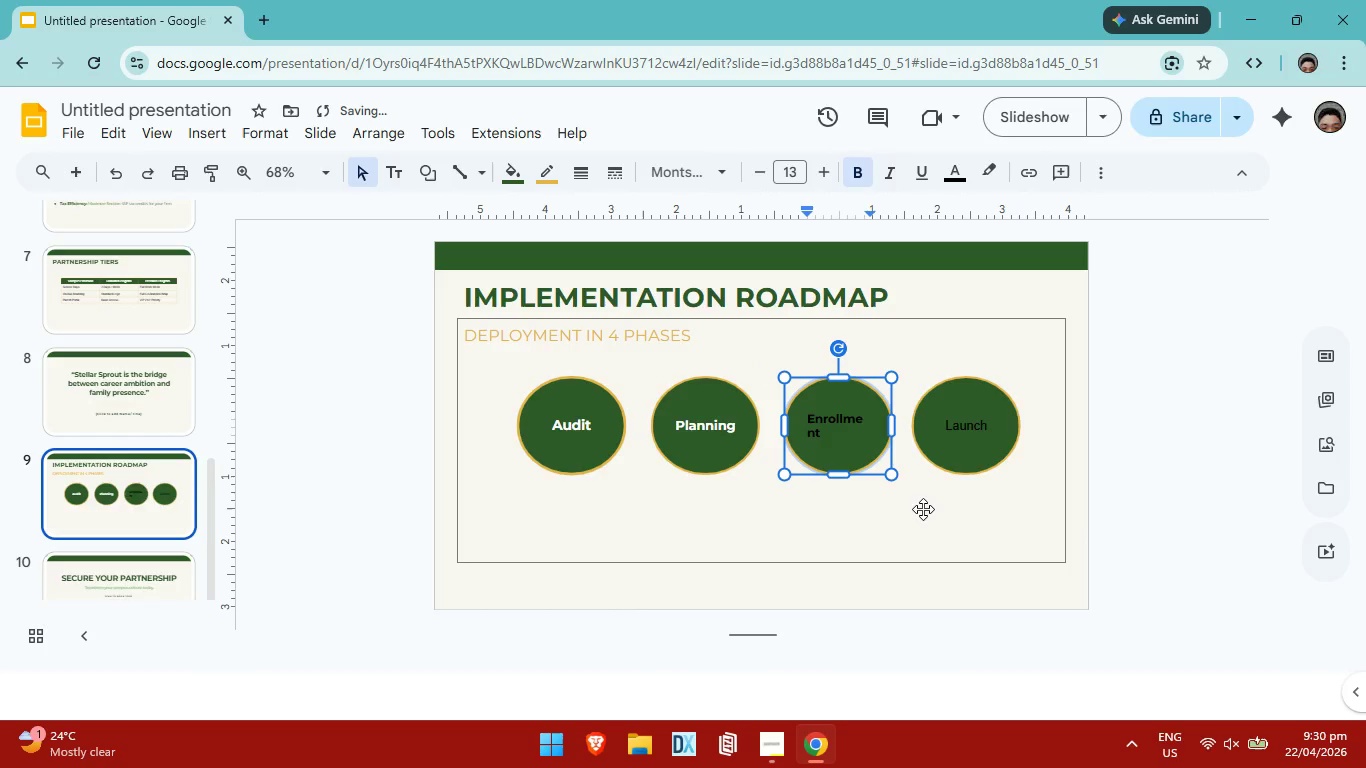 
left_click([923, 509])
 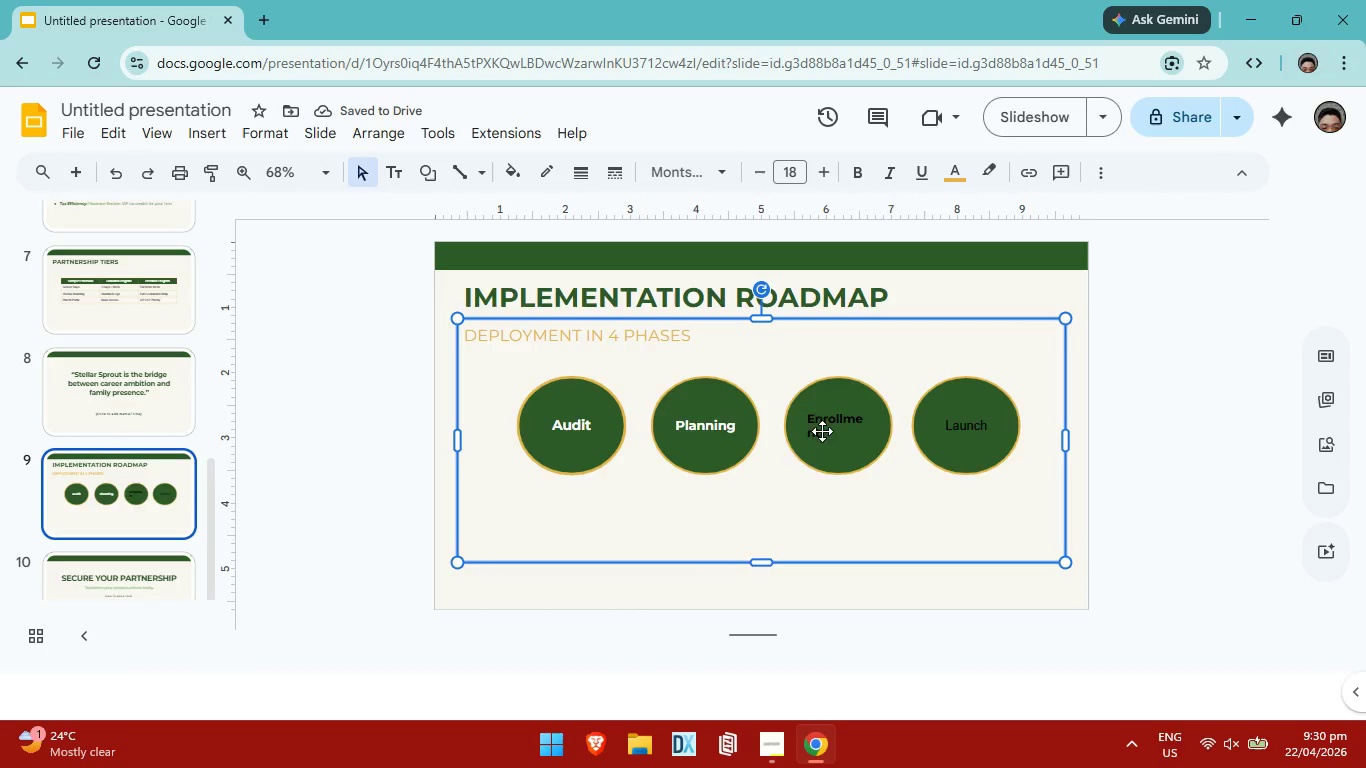 
left_click_drag(start_coordinate=[822, 436], to_coordinate=[825, 428])
 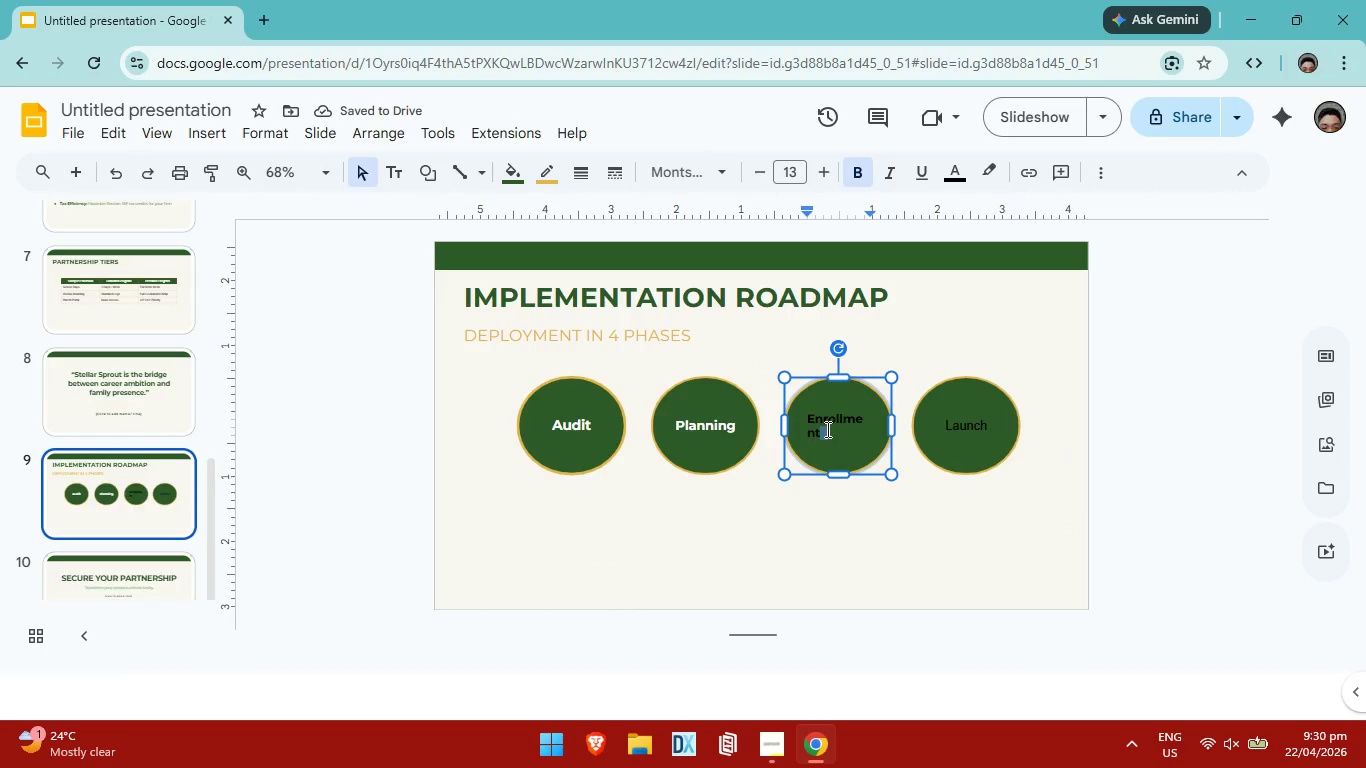 
left_click([826, 429])
 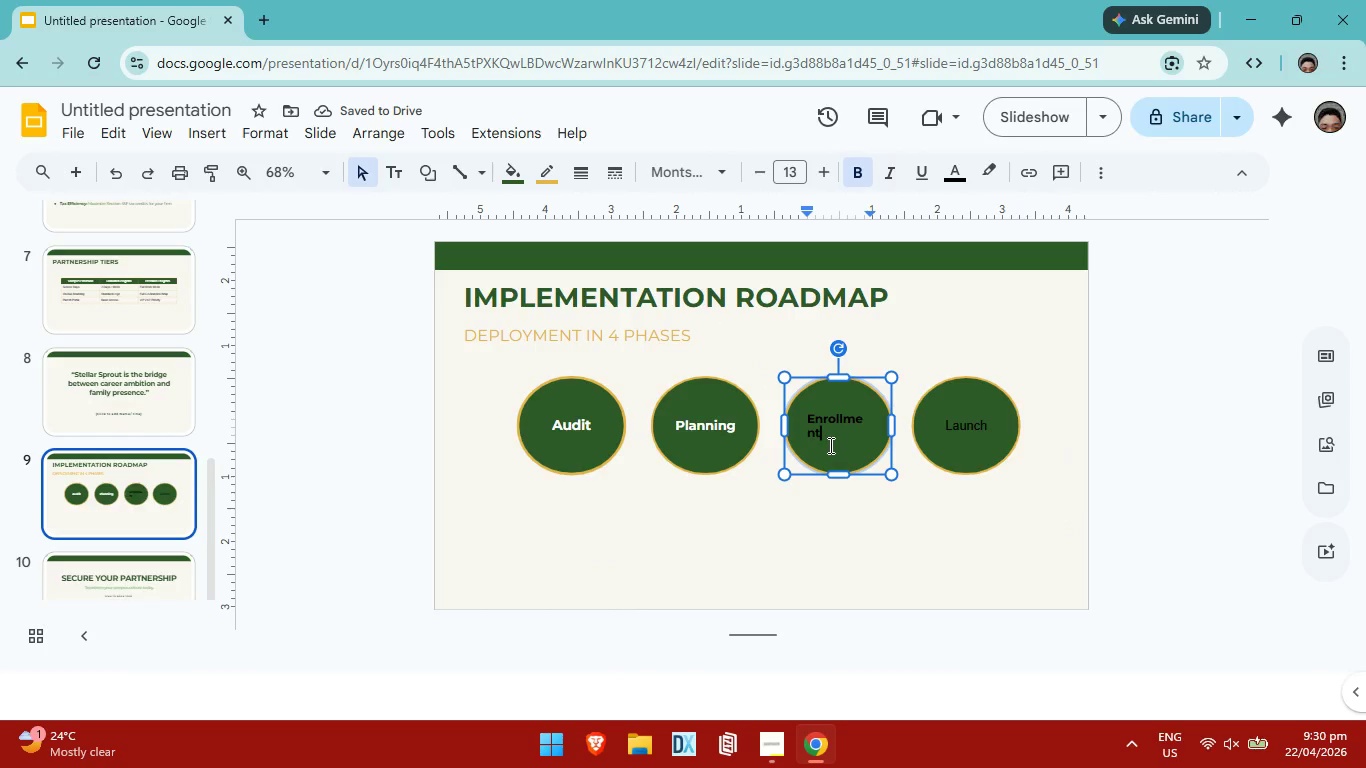 
left_click_drag(start_coordinate=[829, 445], to_coordinate=[807, 411])
 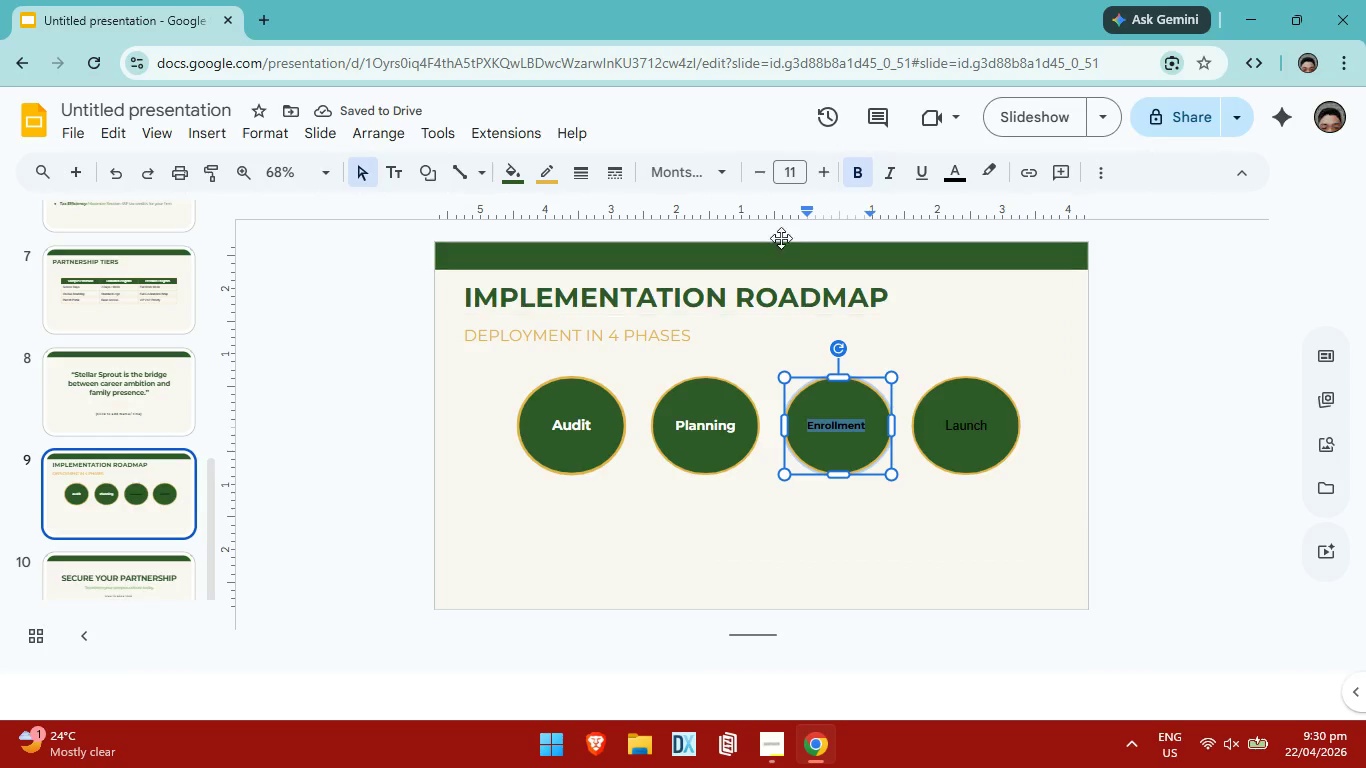 
wait(7.2)
 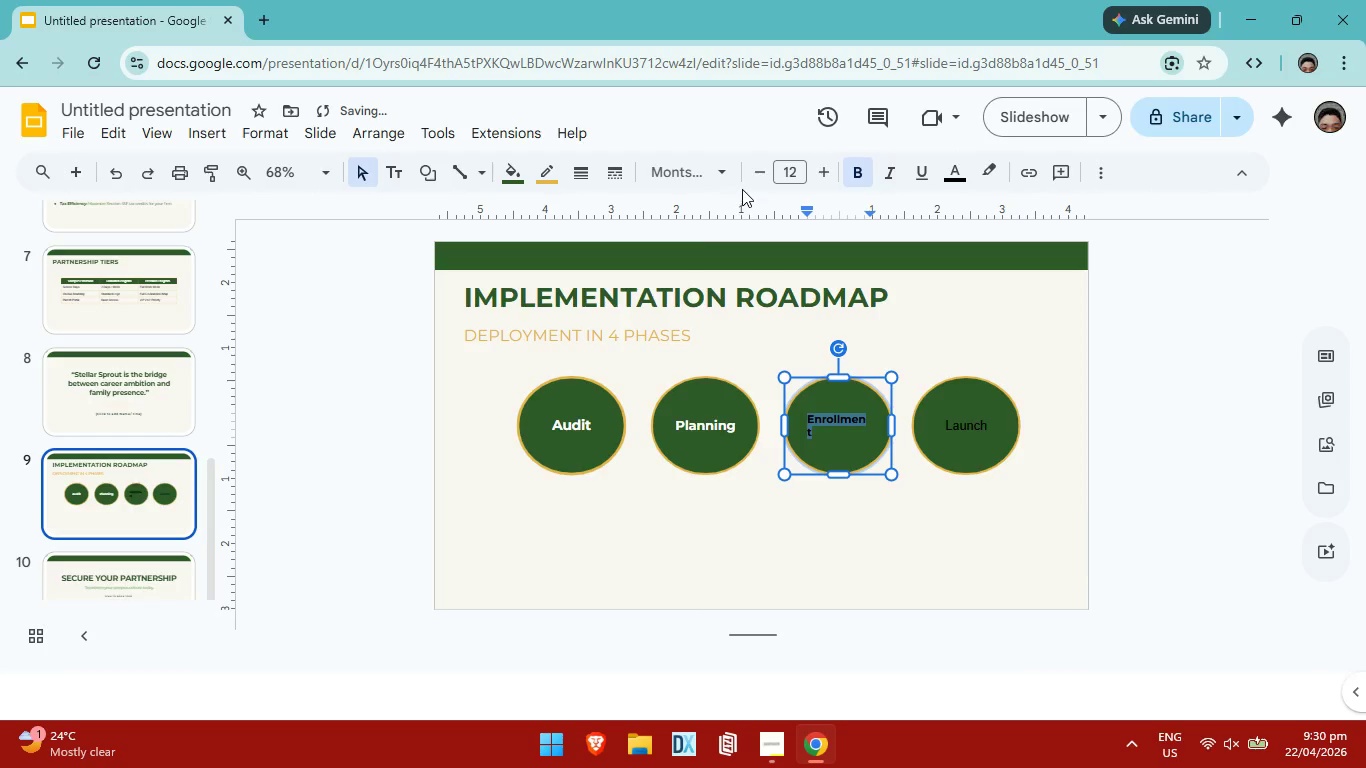 
left_click([948, 172])
 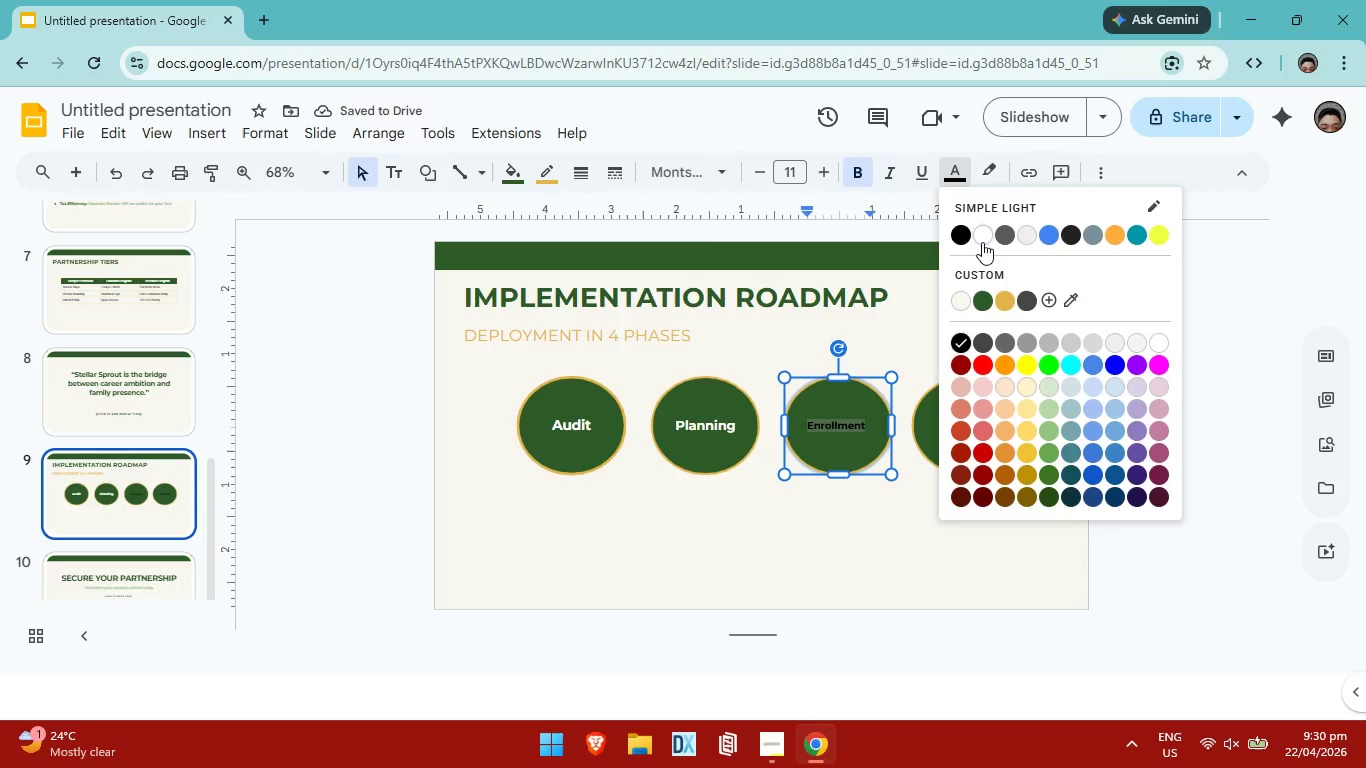 
left_click([984, 237])
 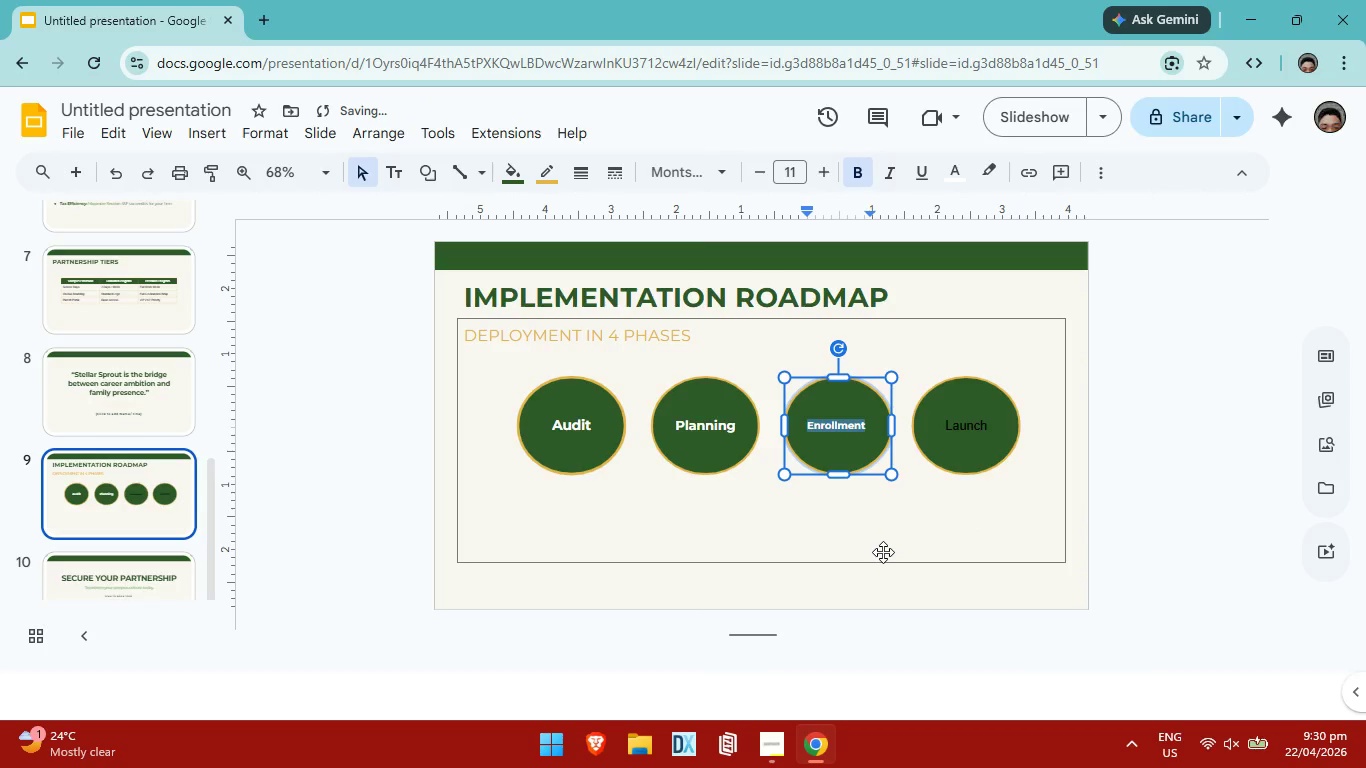 
left_click([883, 551])
 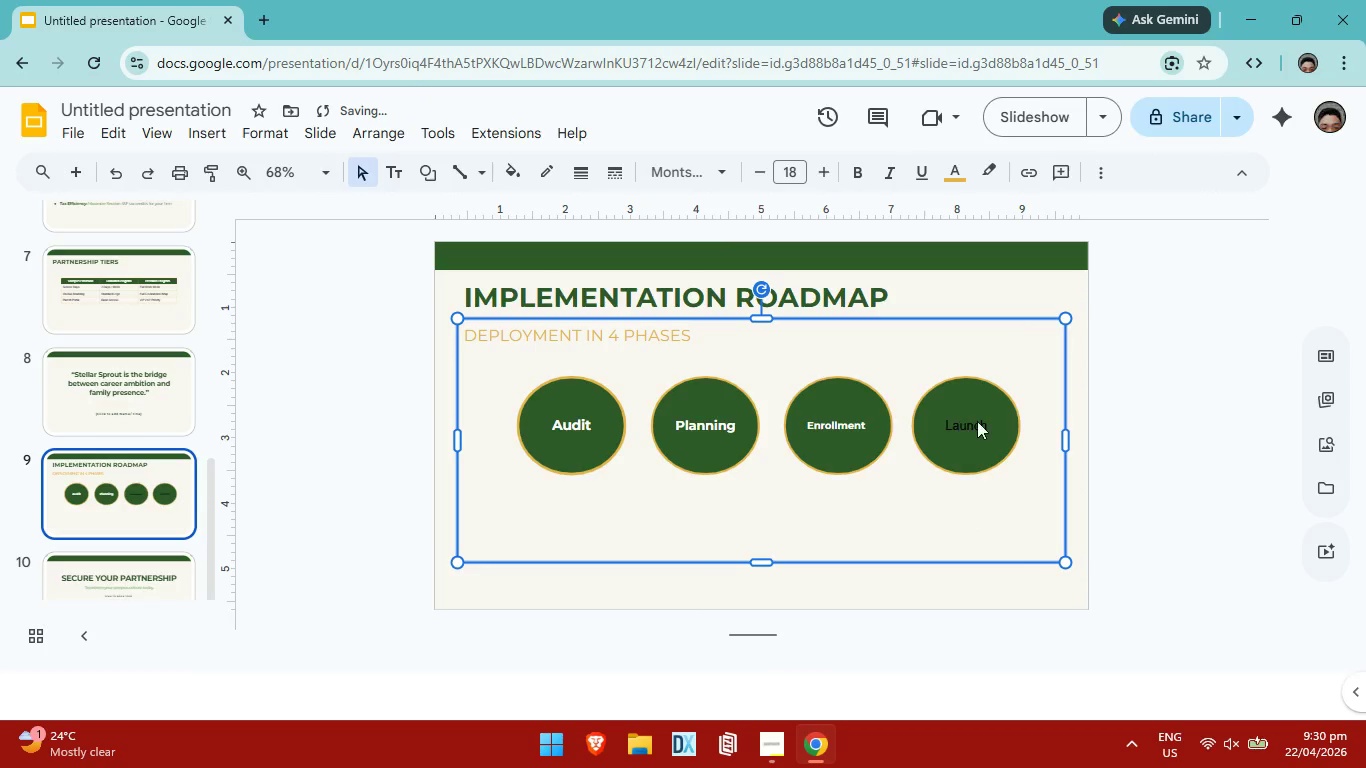 
left_click([980, 421])
 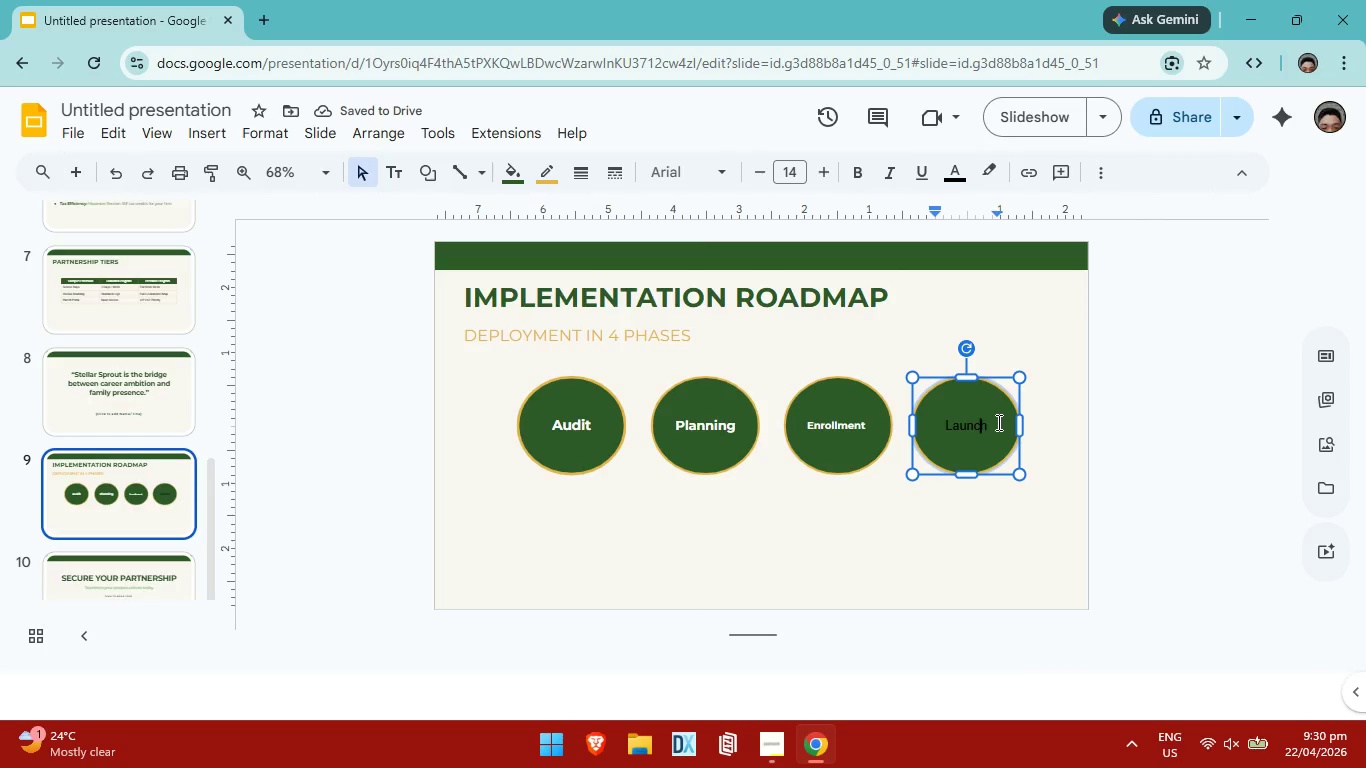 
left_click([997, 422])
 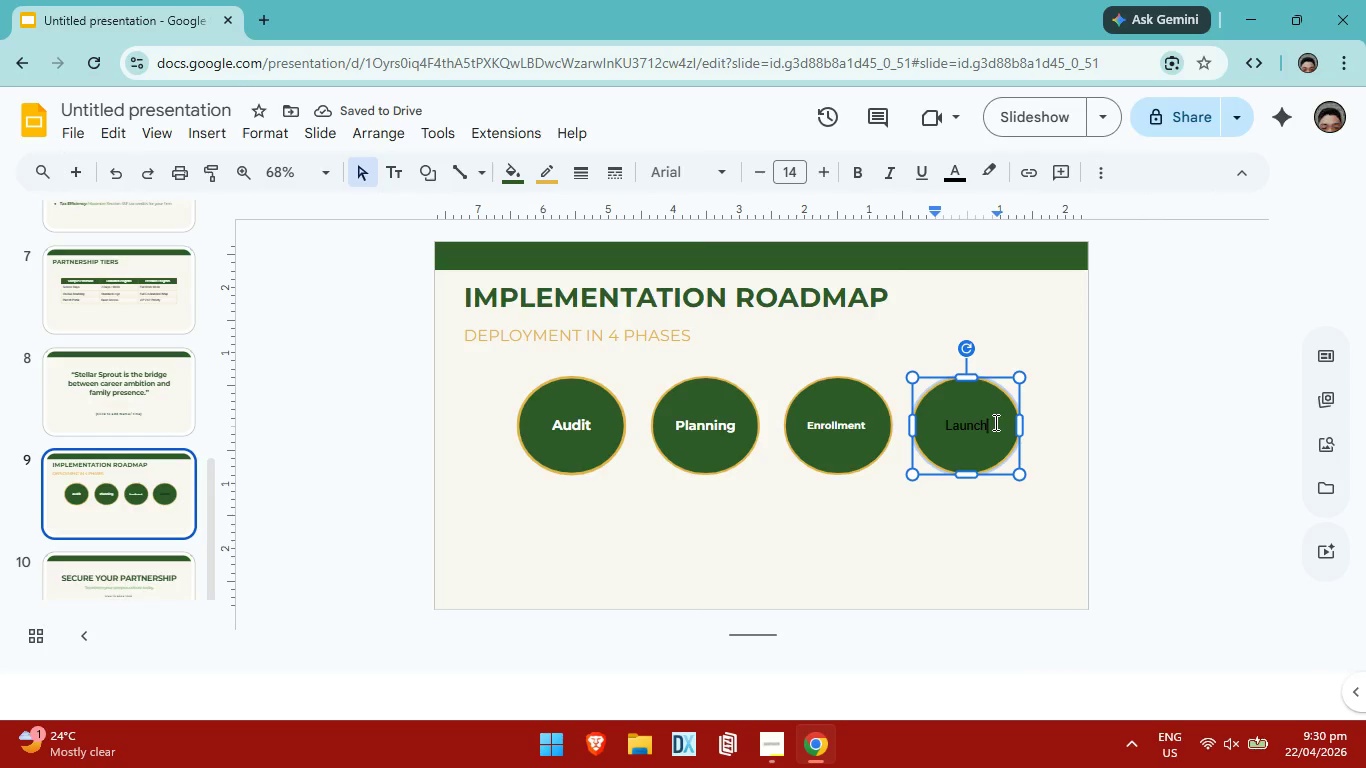 
left_click_drag(start_coordinate=[994, 422], to_coordinate=[943, 422])
 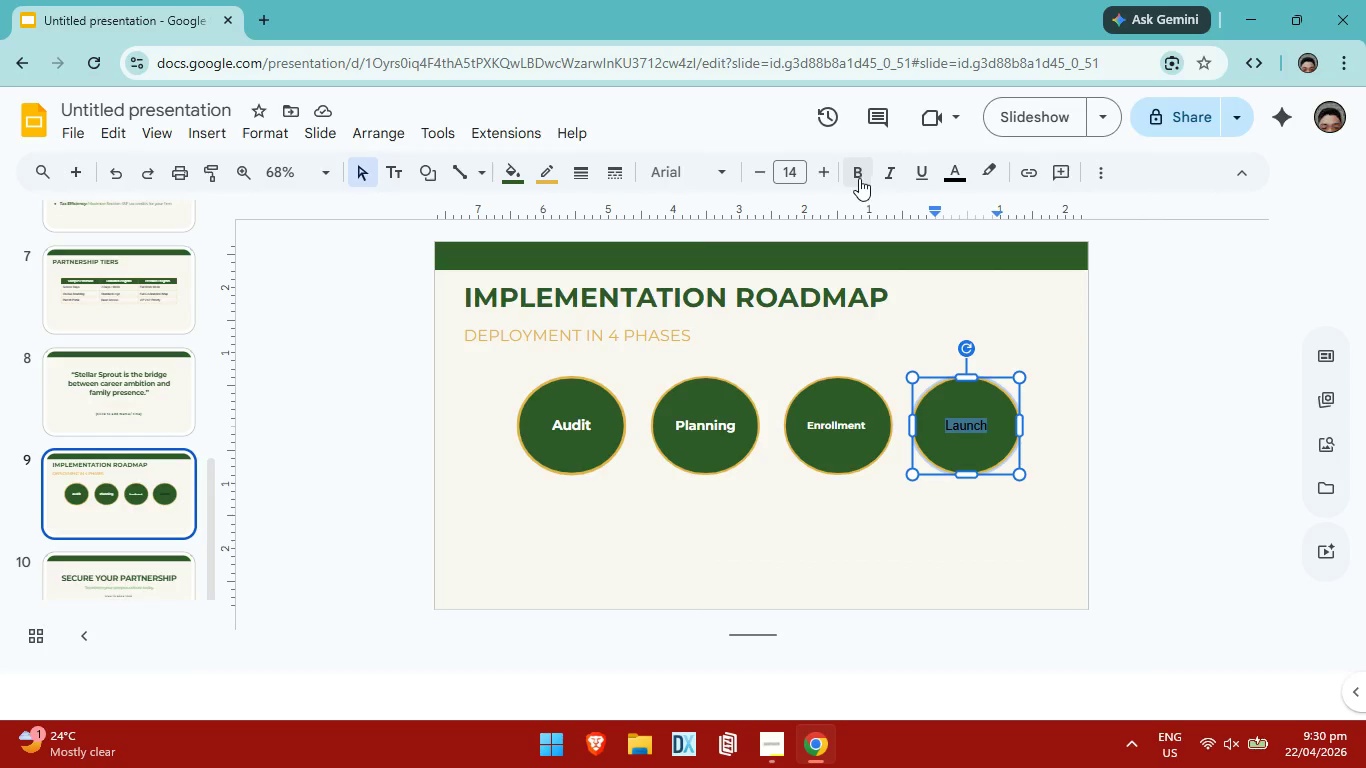 
left_click([857, 178])
 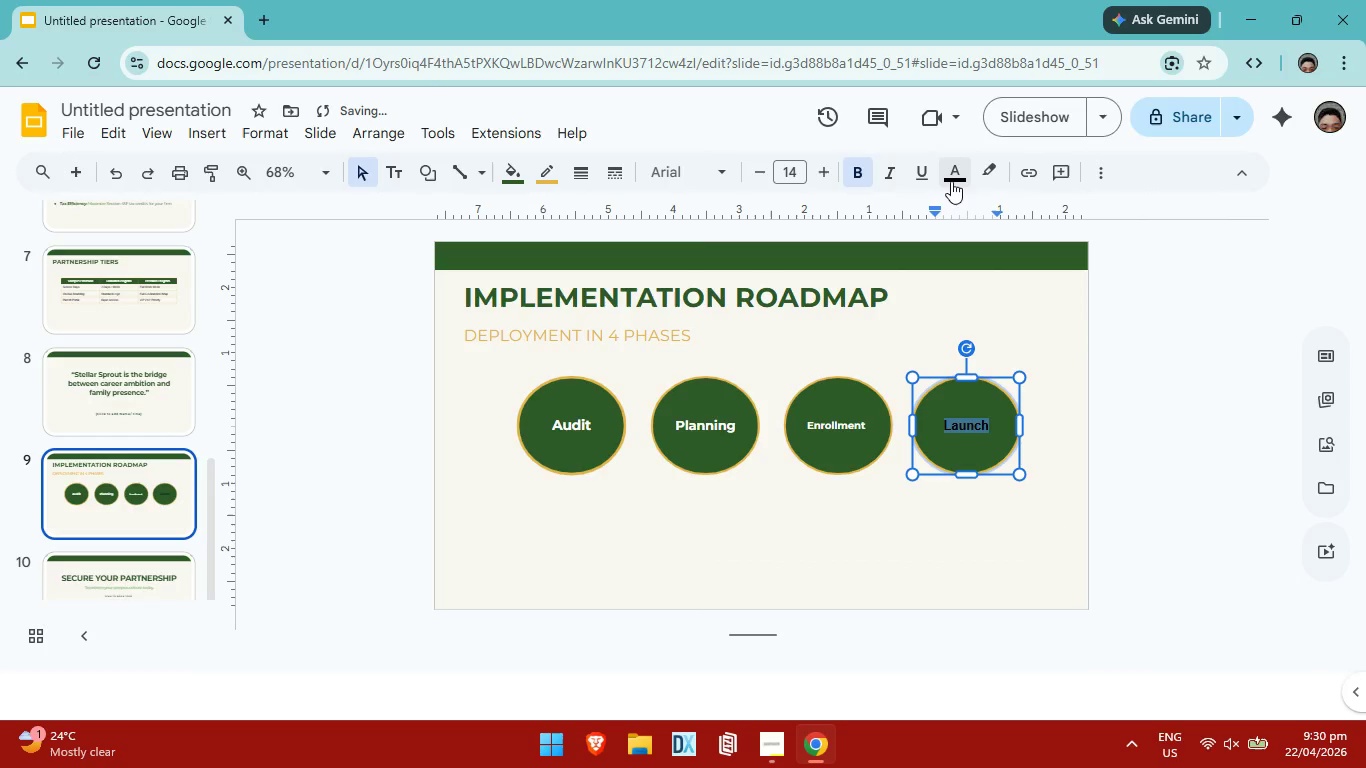 
left_click([950, 180])
 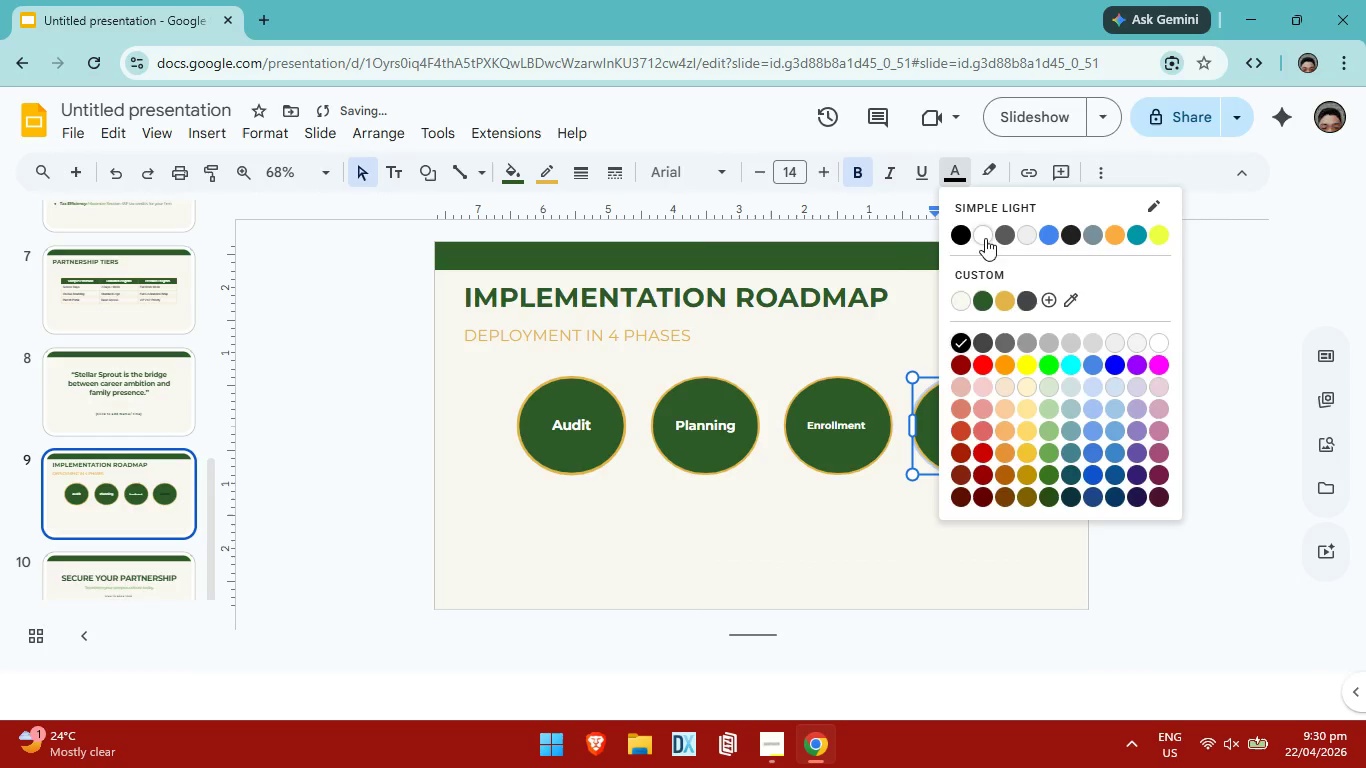 
left_click([985, 235])
 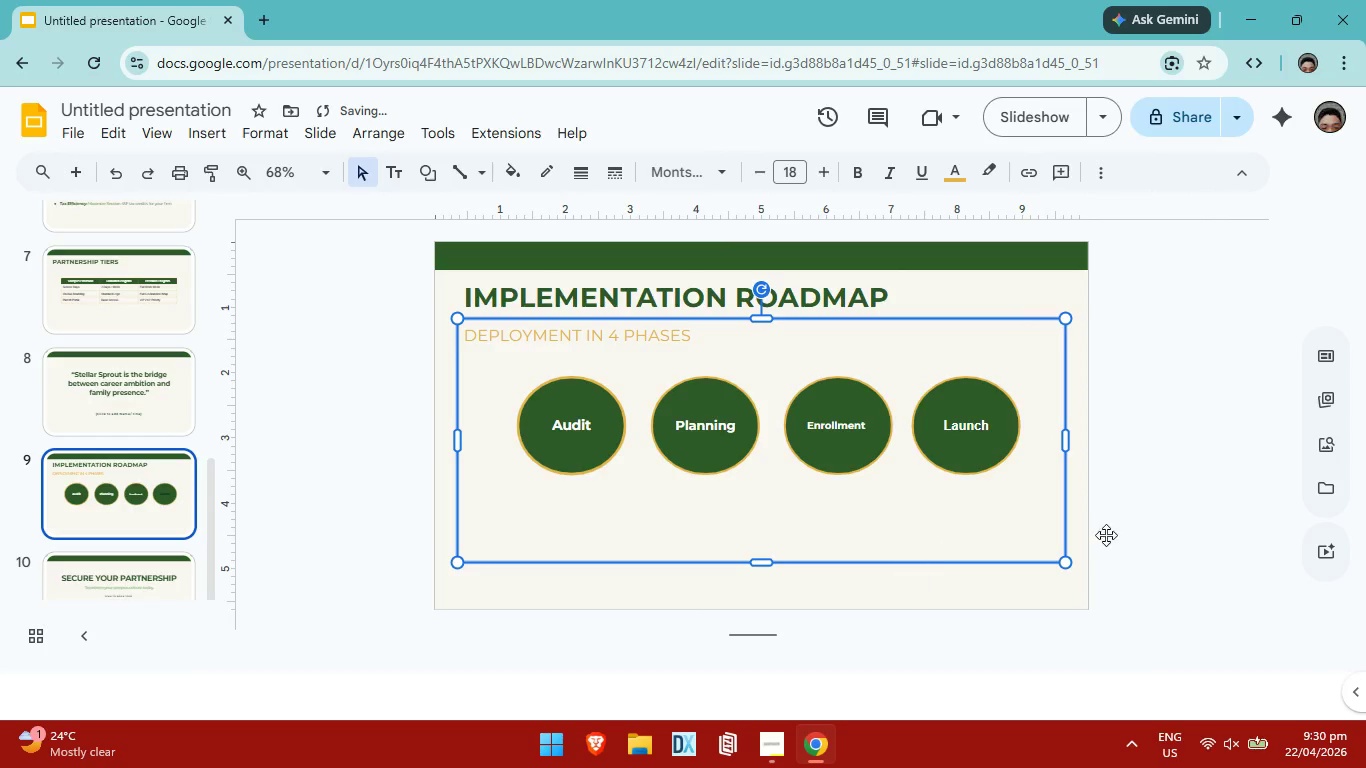 
left_click([1130, 542])
 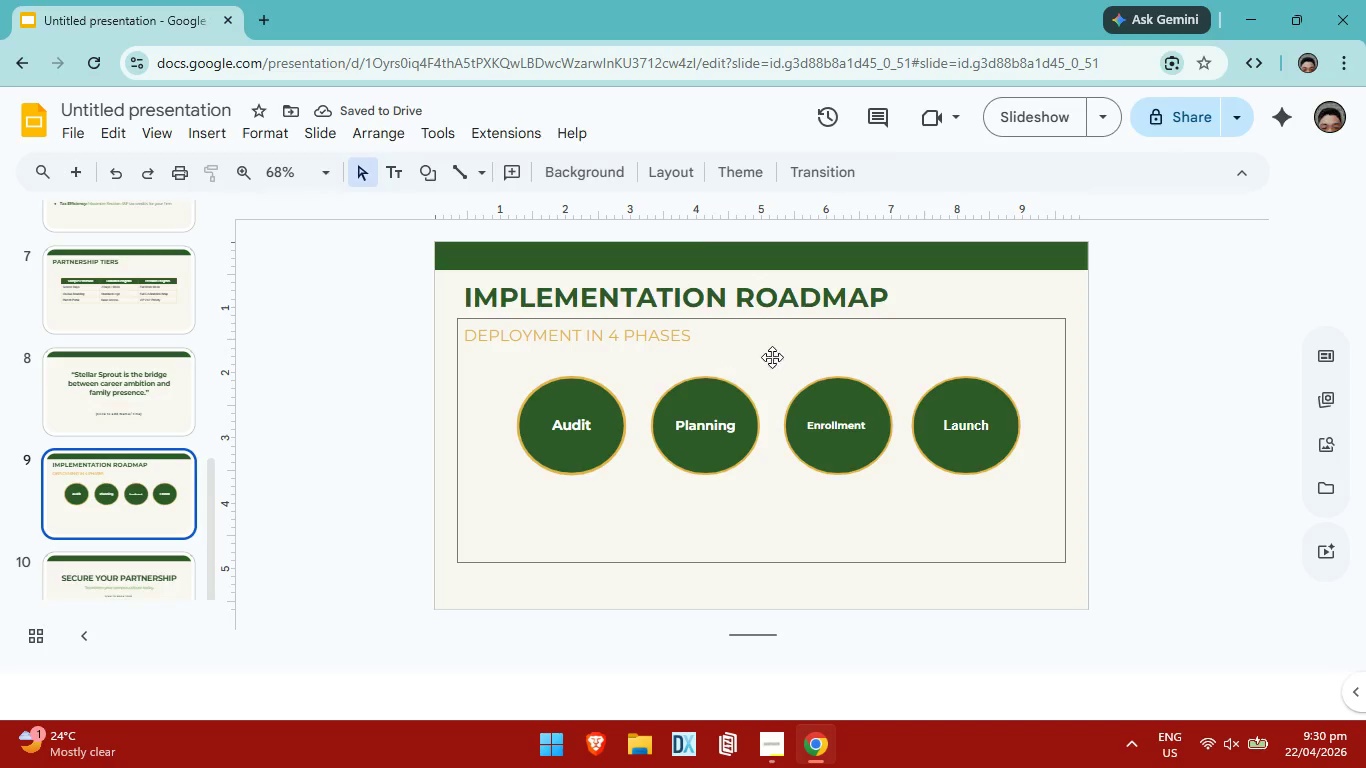 
left_click([1147, 451])
 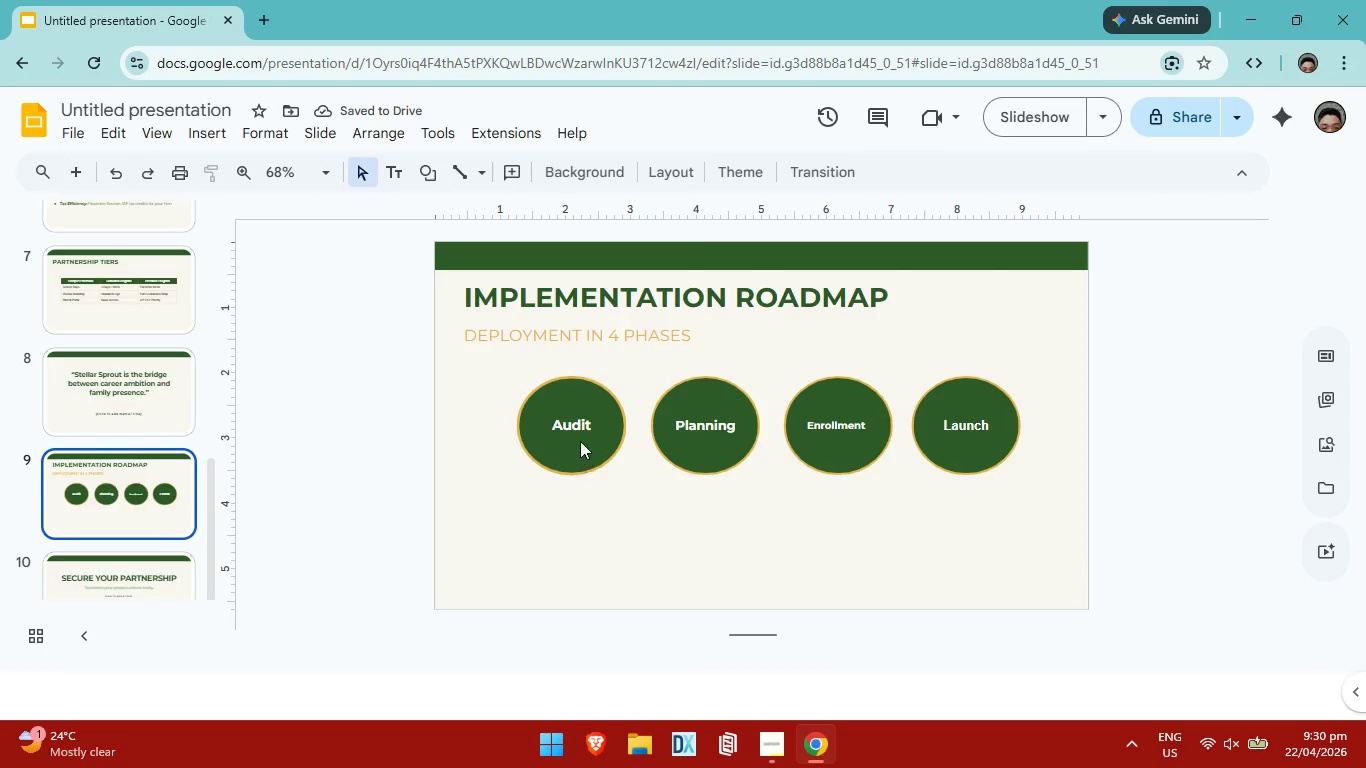 
scroll: coordinate [125, 416], scroll_direction: up, amount: 19.0
 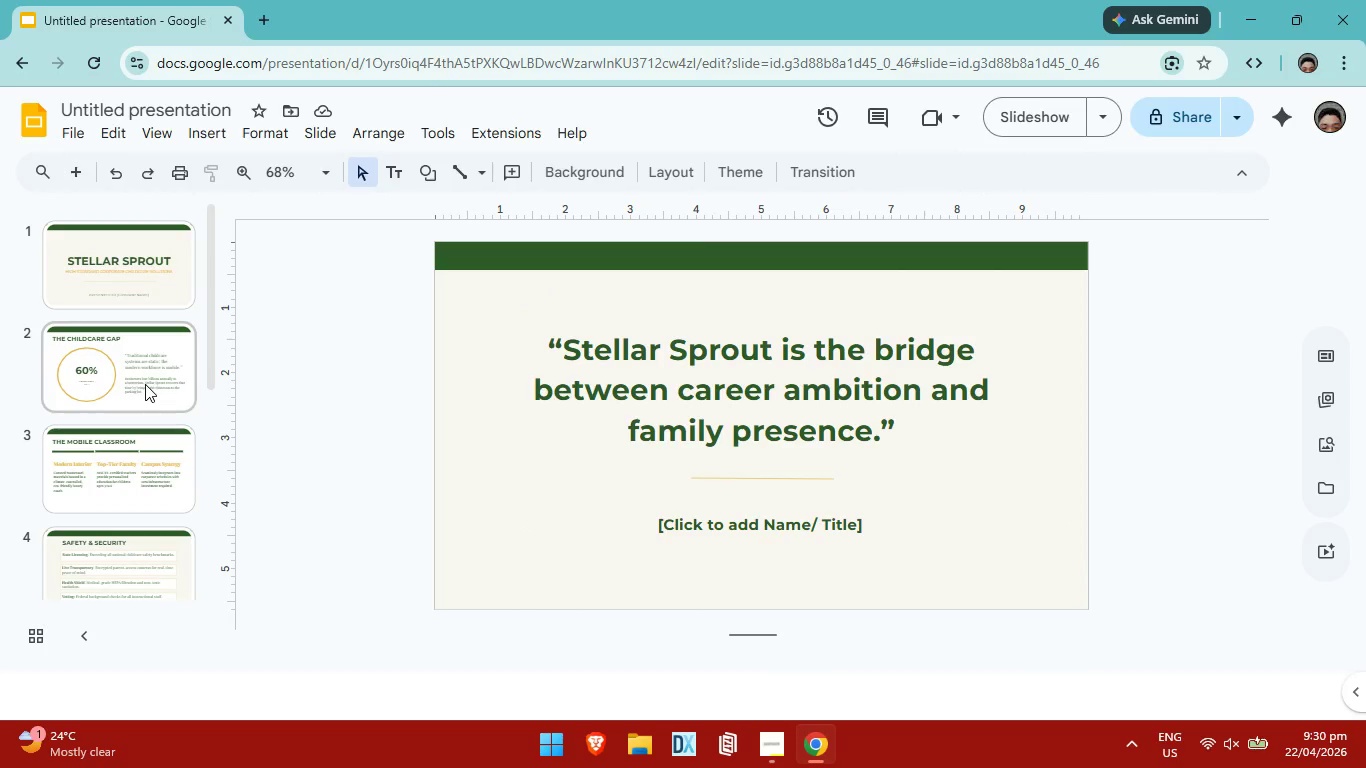 
left_click([145, 384])
 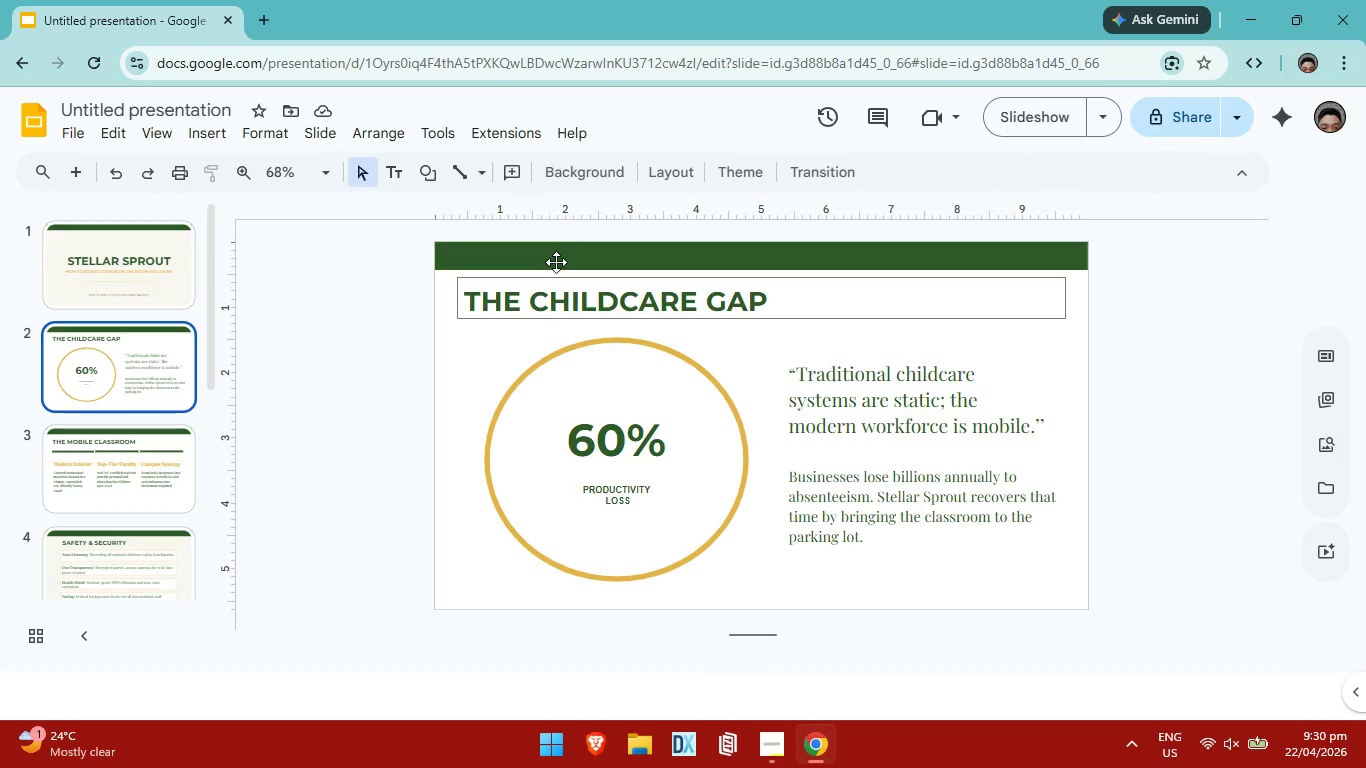 
left_click([592, 173])
 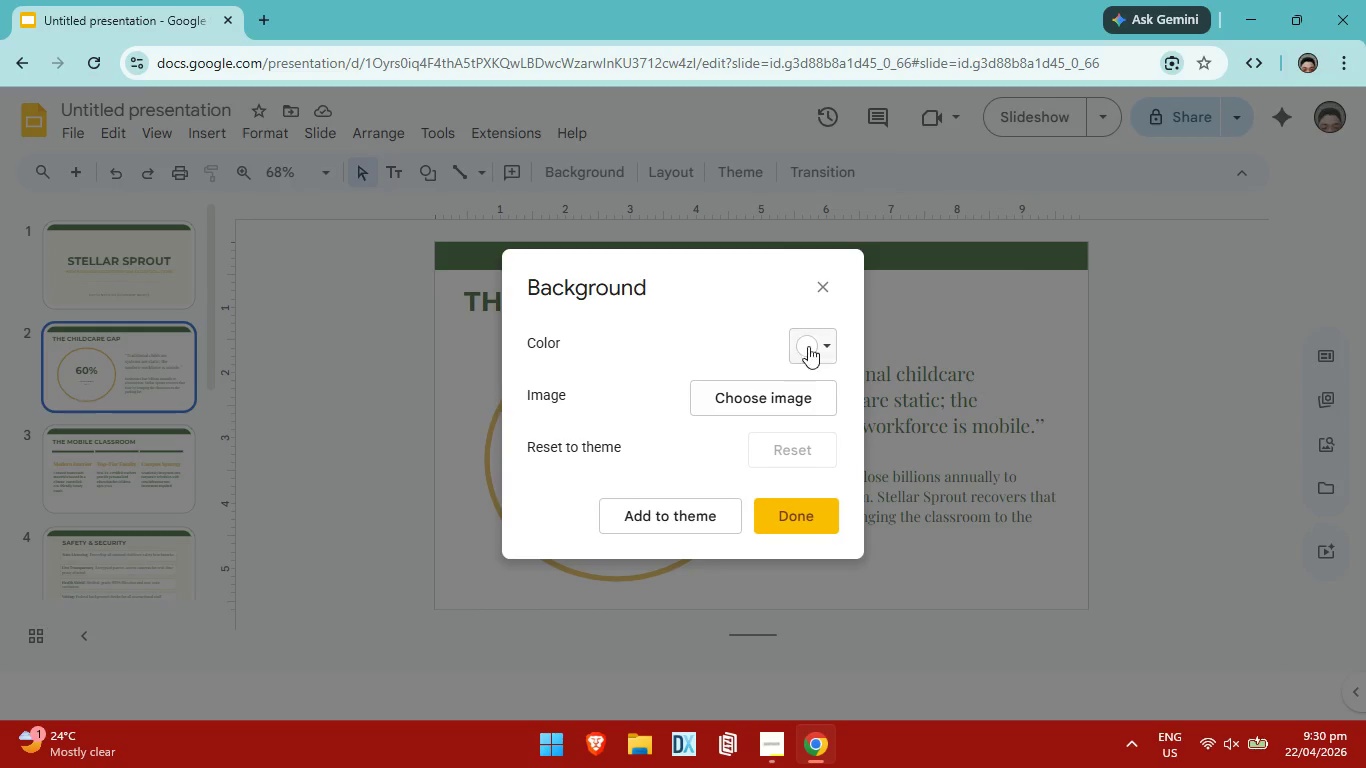 
left_click([827, 342])
 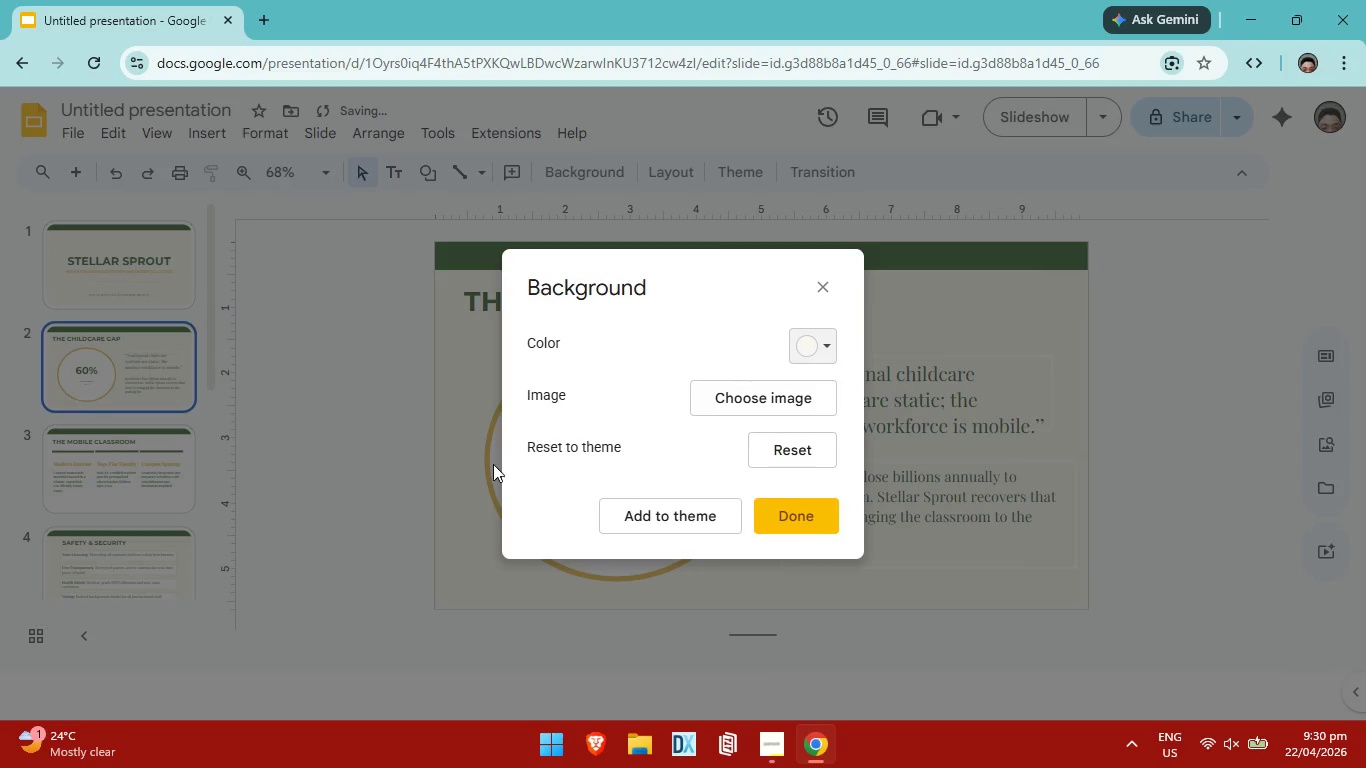 
left_click([349, 461])
 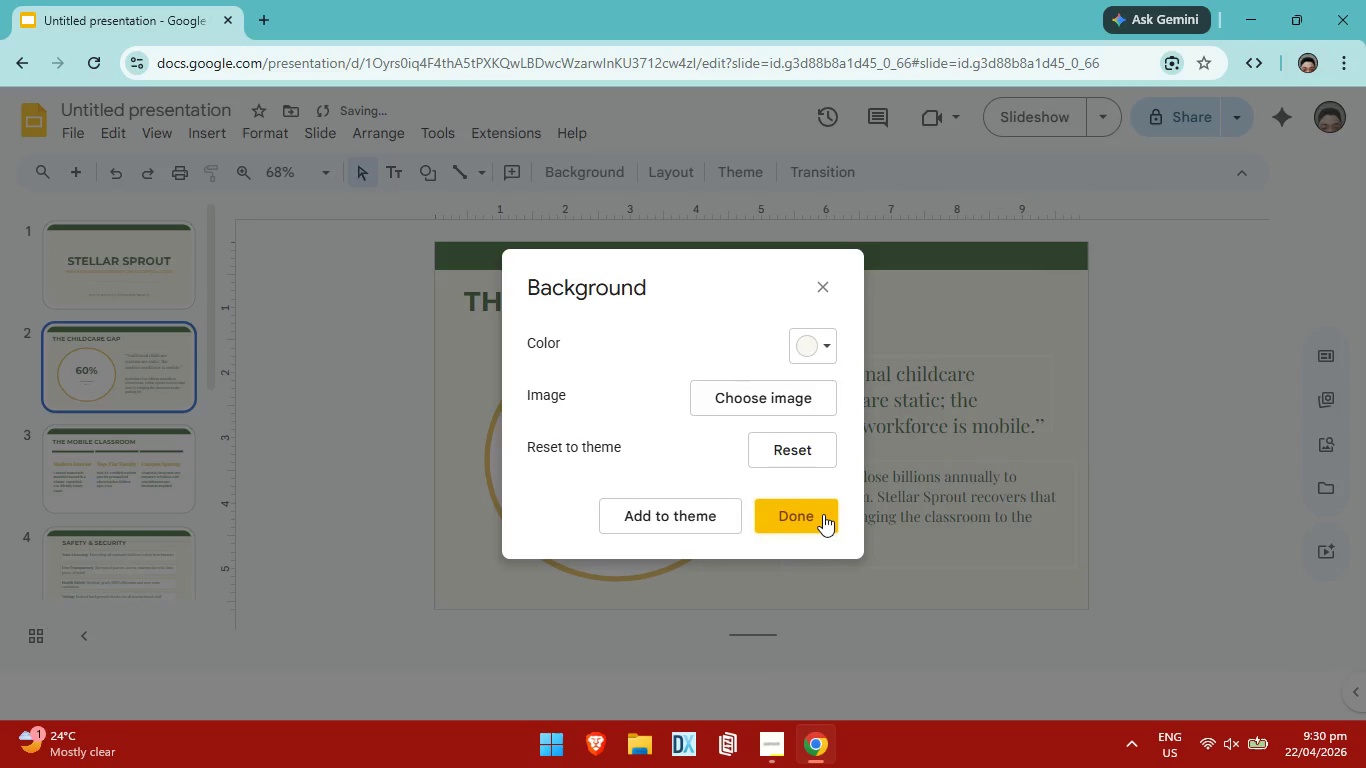 
left_click([831, 511])
 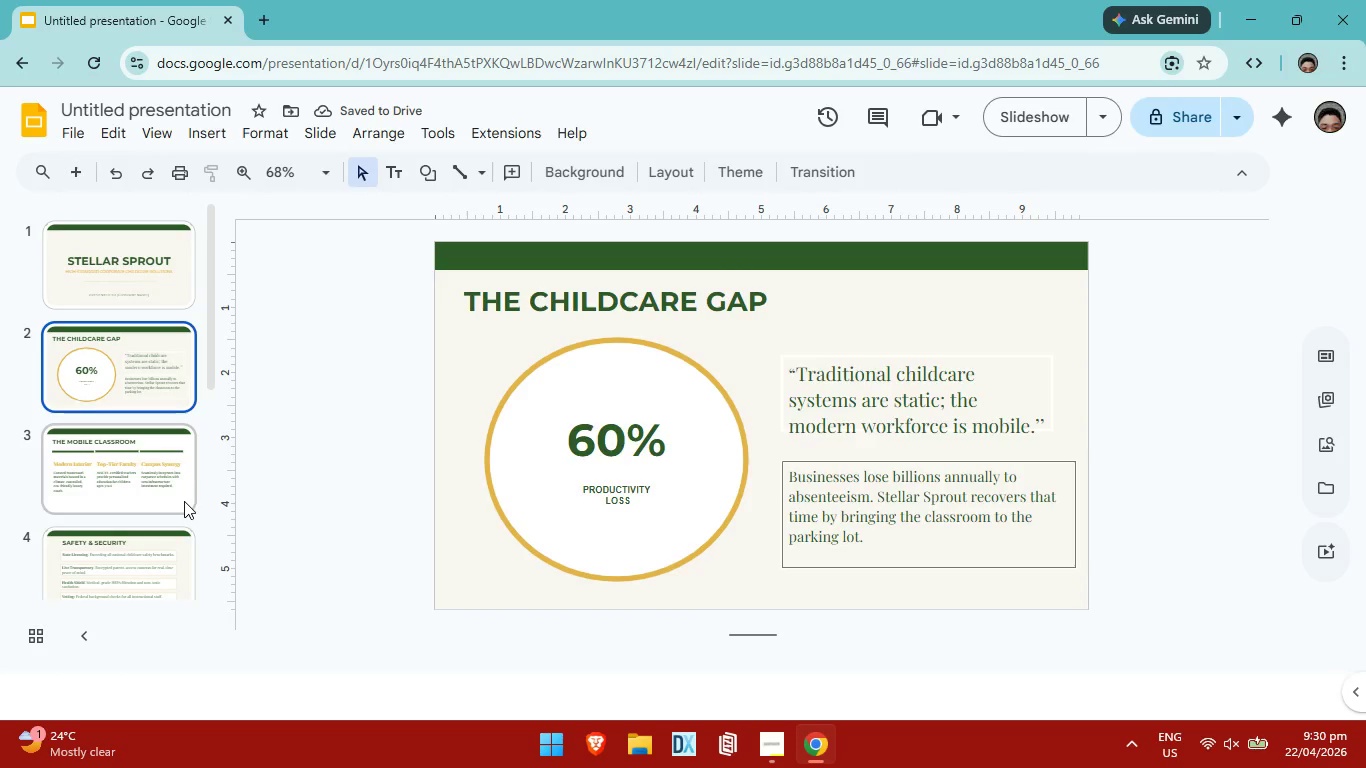 
left_click([184, 501])
 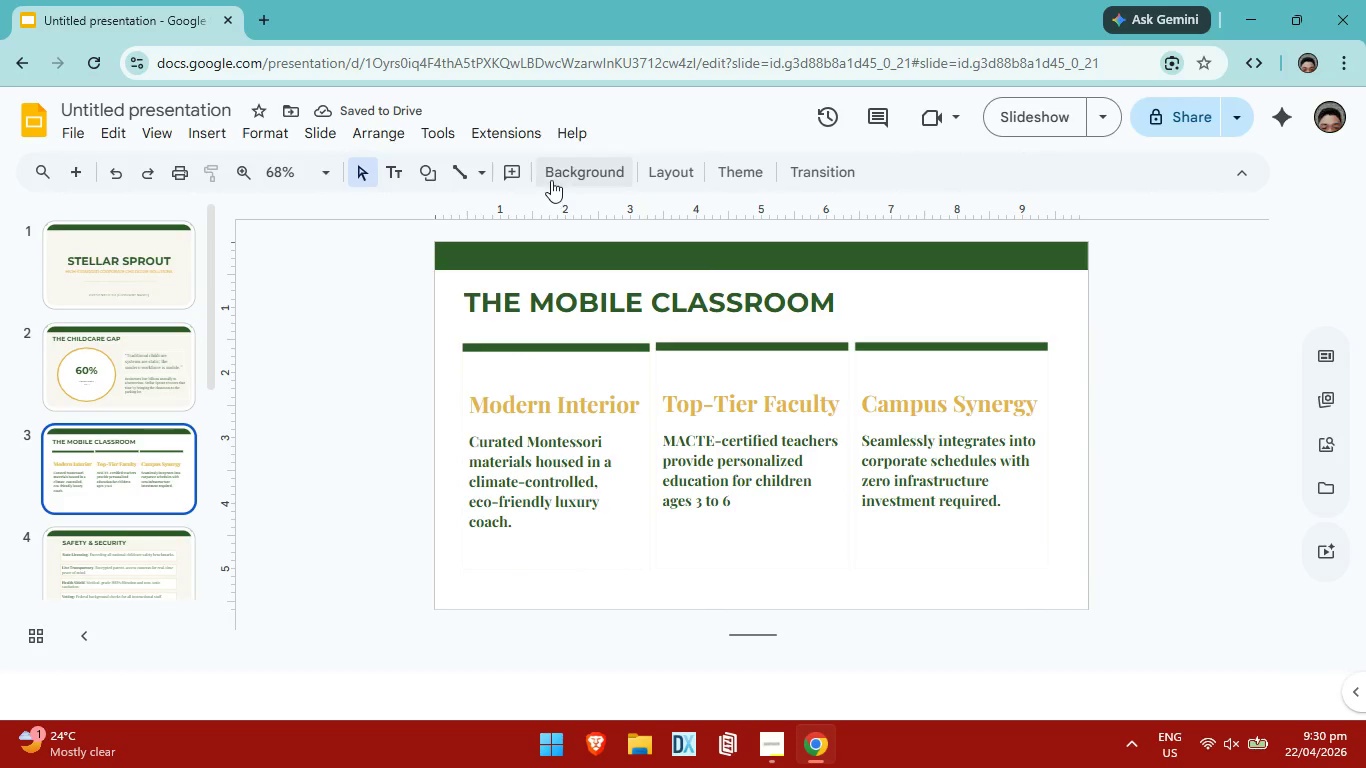 
left_click([560, 167])
 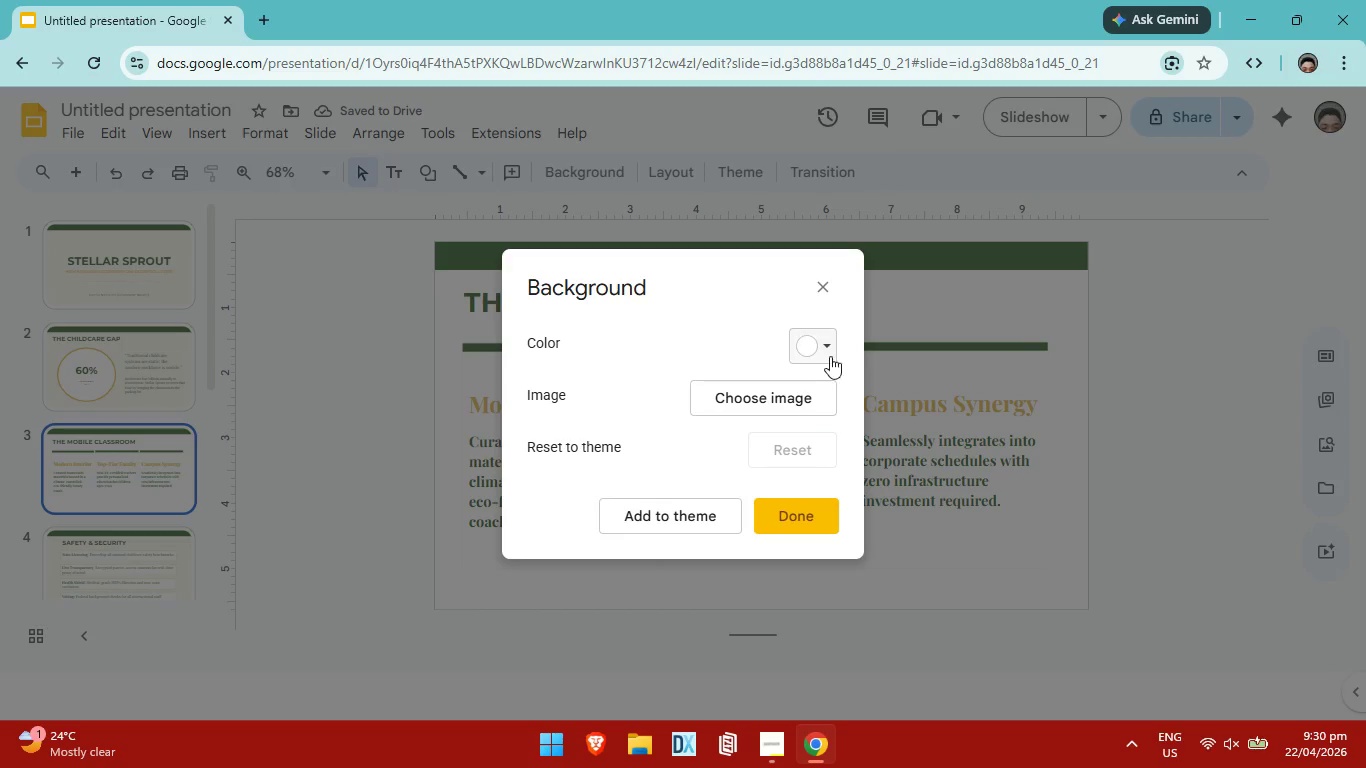 
left_click([836, 344])
 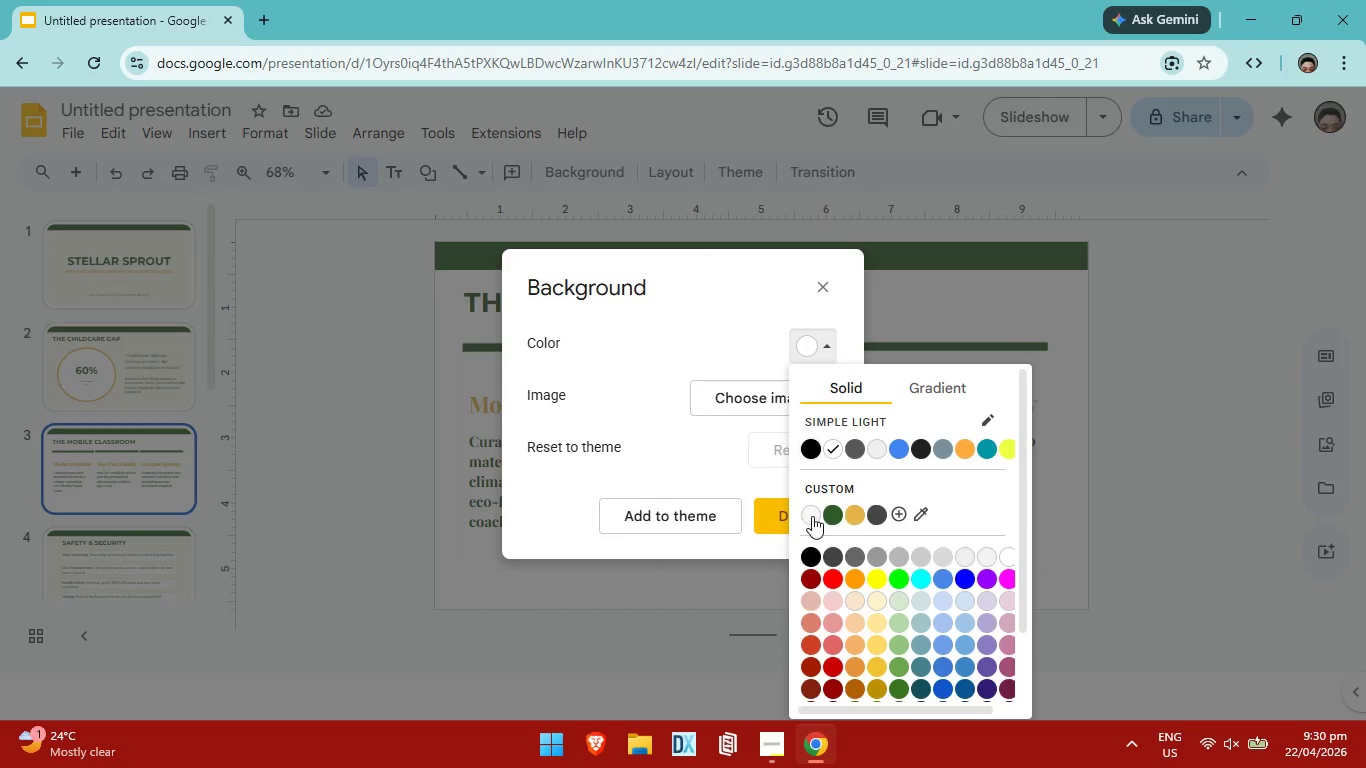 
left_click_drag(start_coordinate=[812, 516], to_coordinate=[814, 521])
 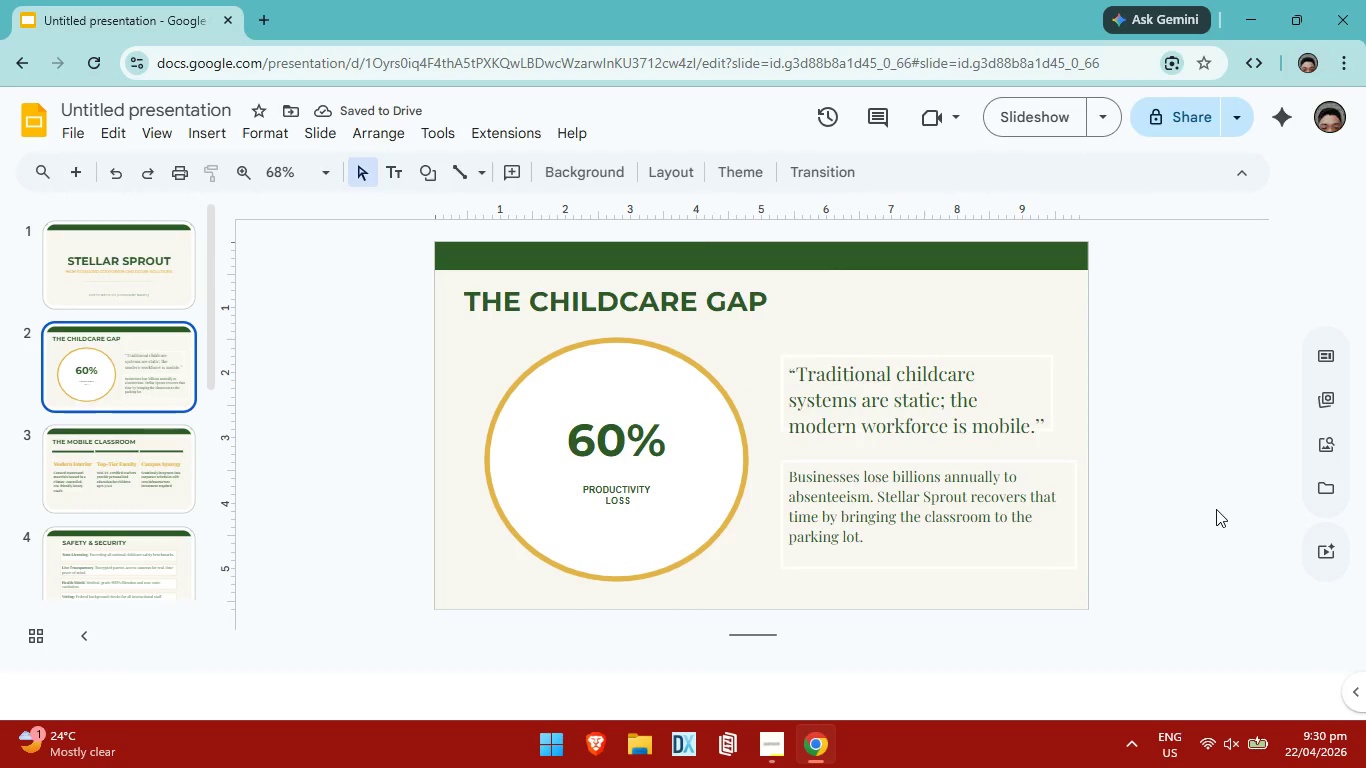 
wait(5.84)
 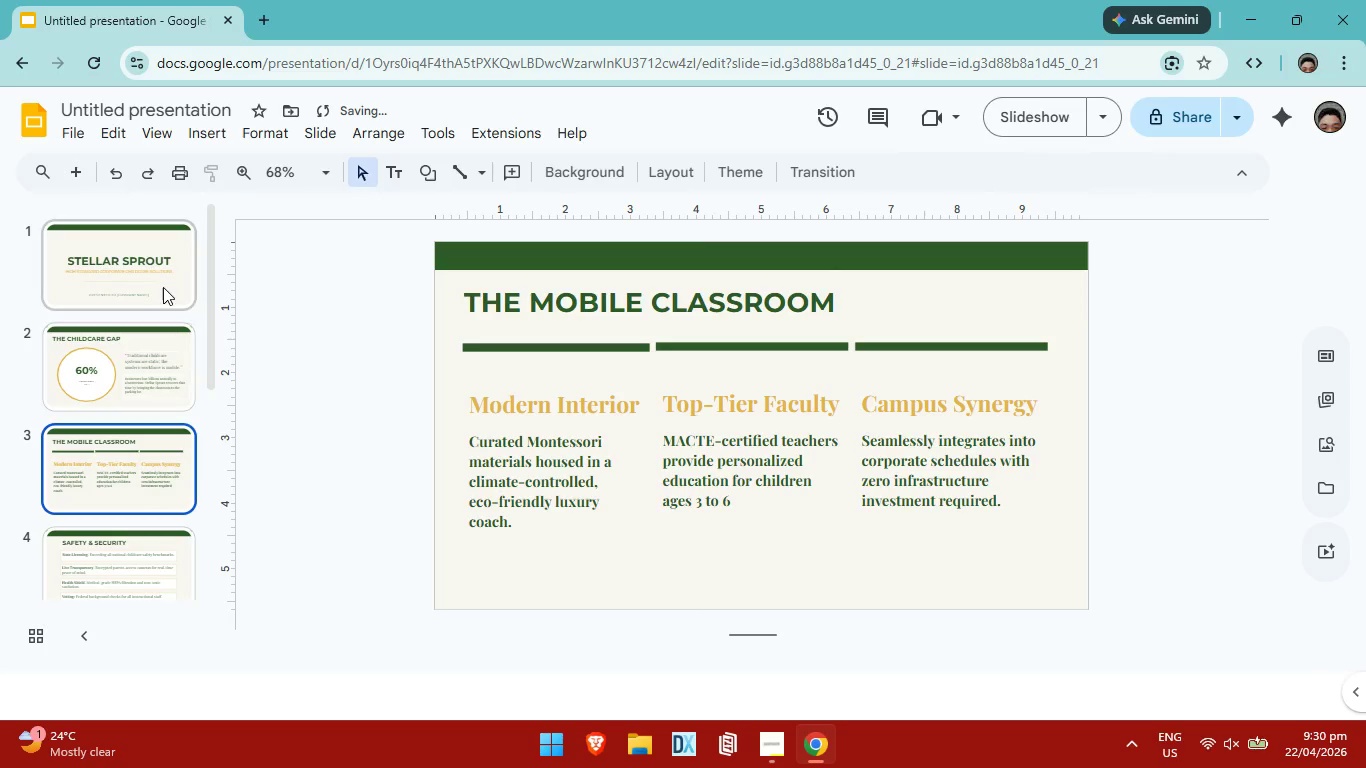 
left_click([1066, 464])
 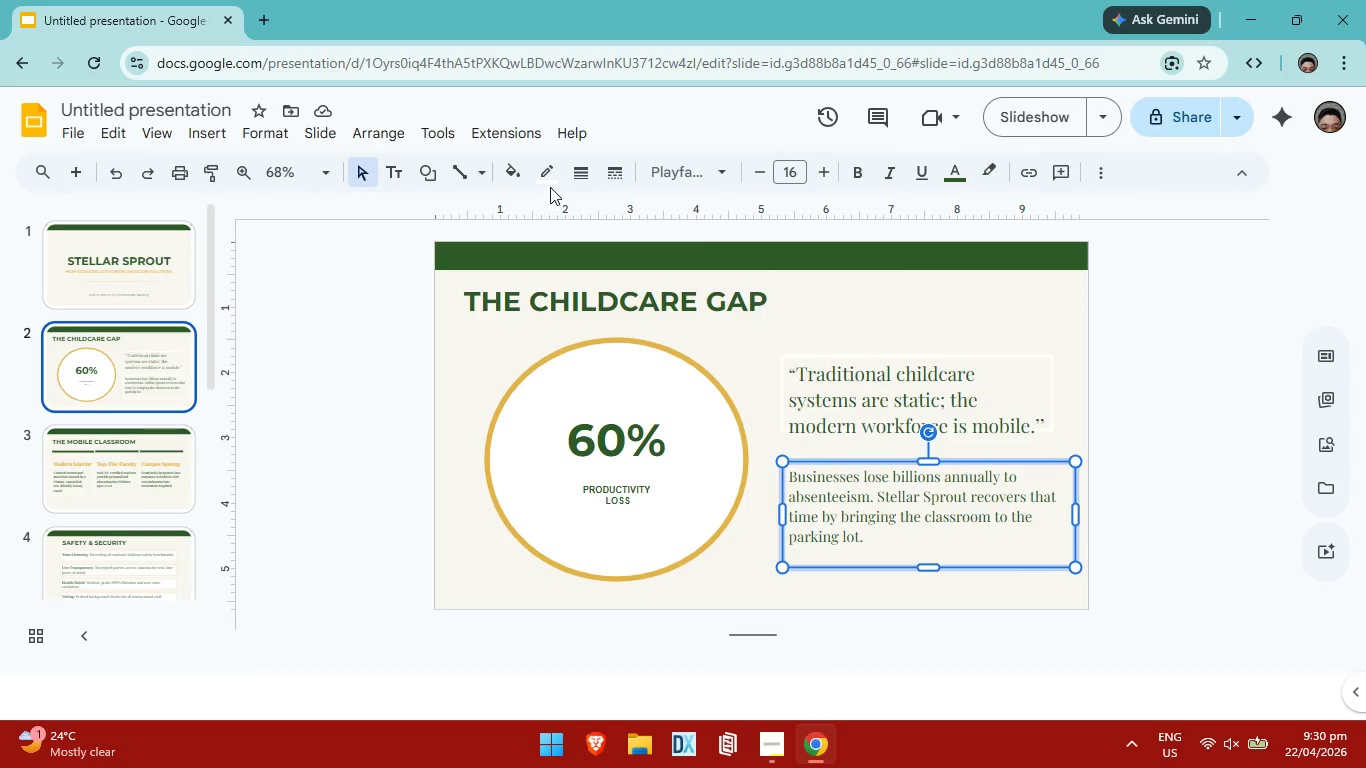 
left_click([549, 182])
 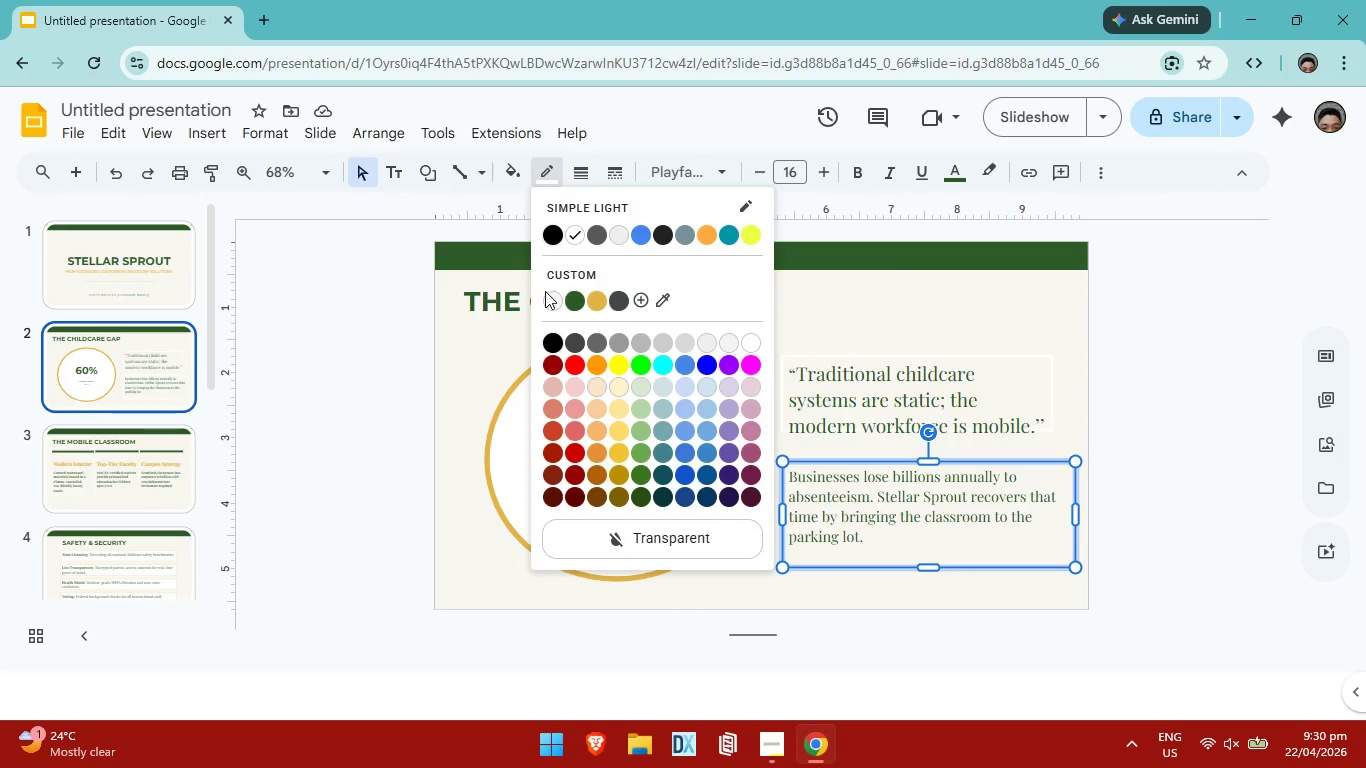 
left_click([545, 291])
 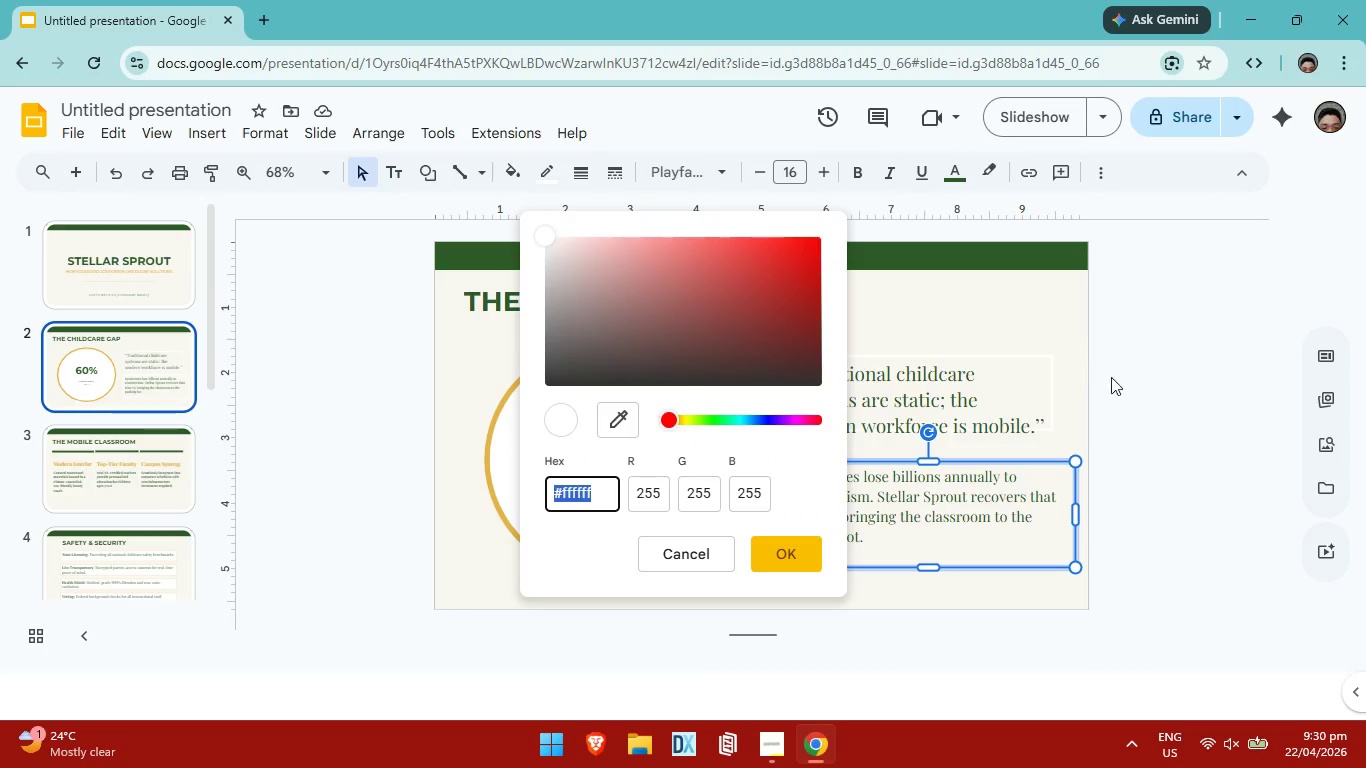 
left_click([1179, 378])
 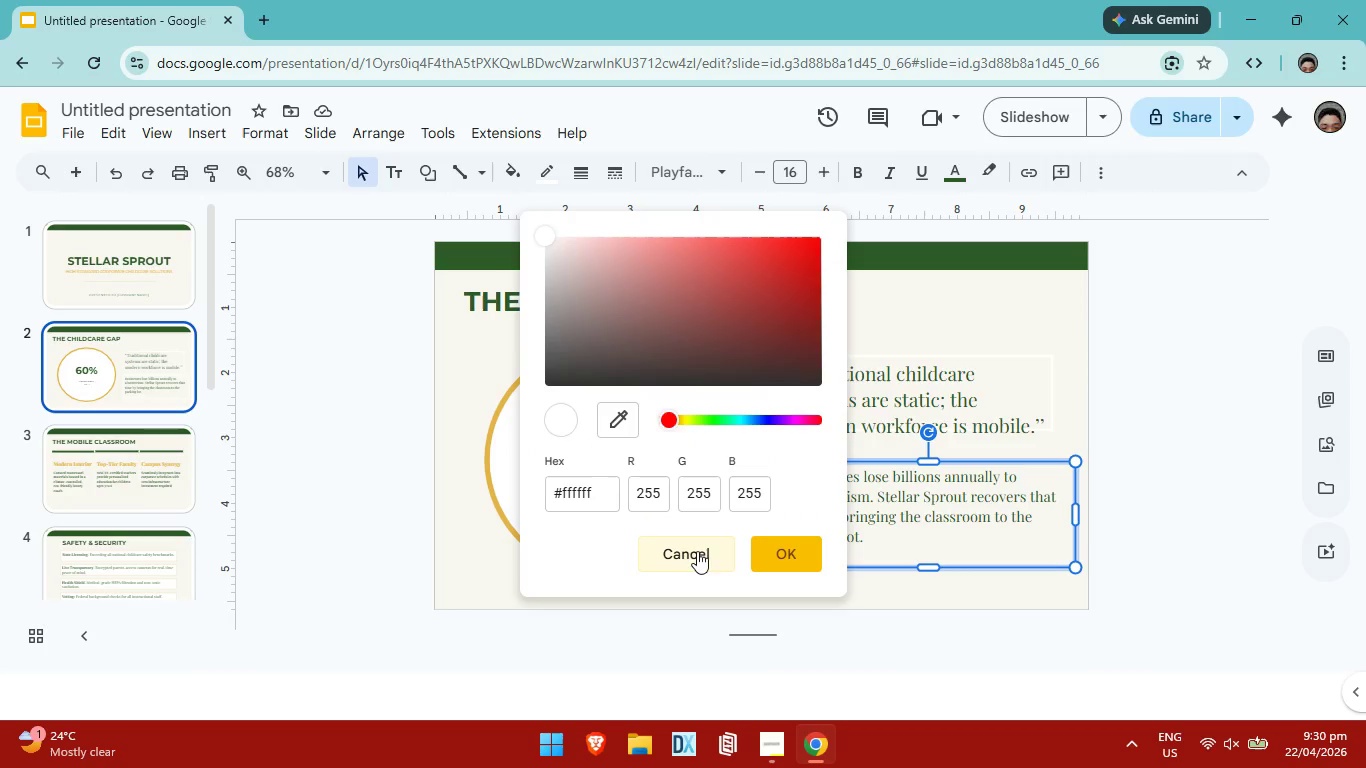 
left_click([693, 553])
 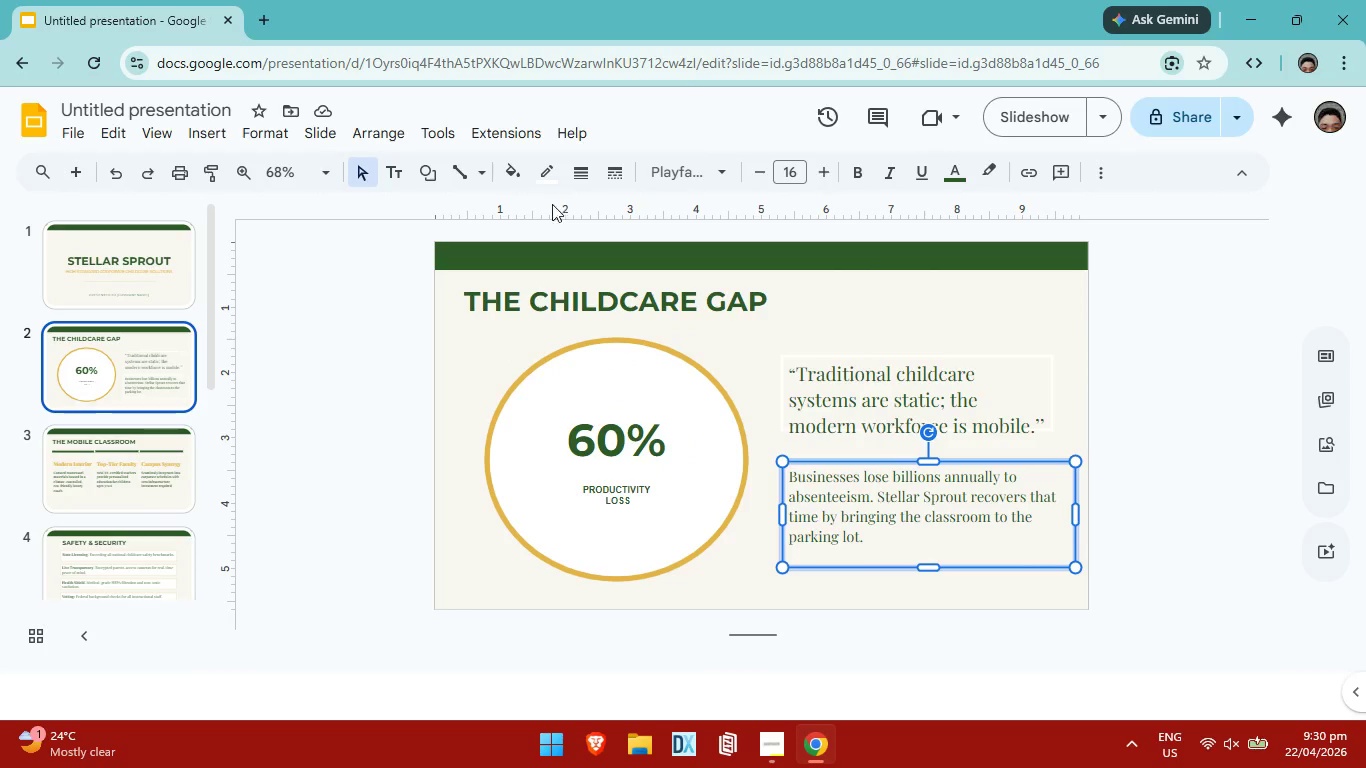 
left_click([547, 178])
 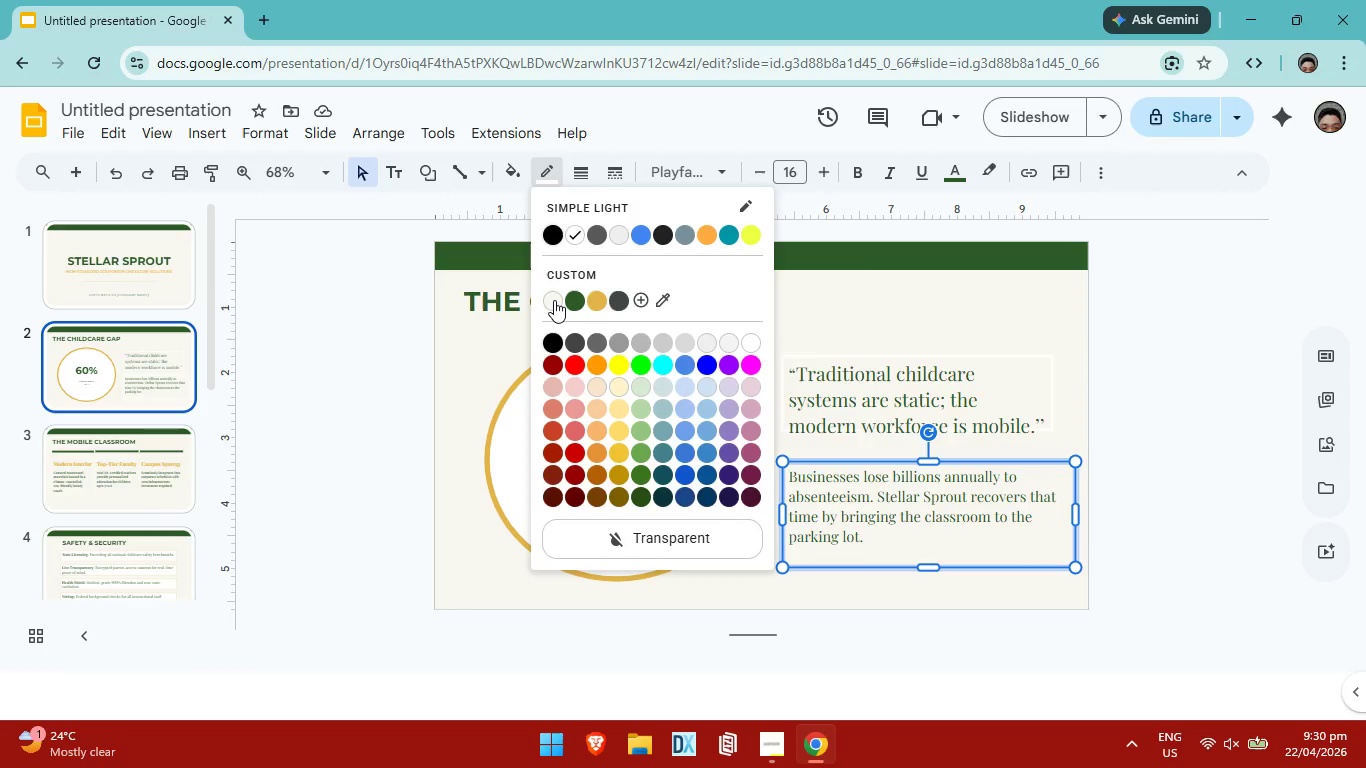 
left_click([554, 300])
 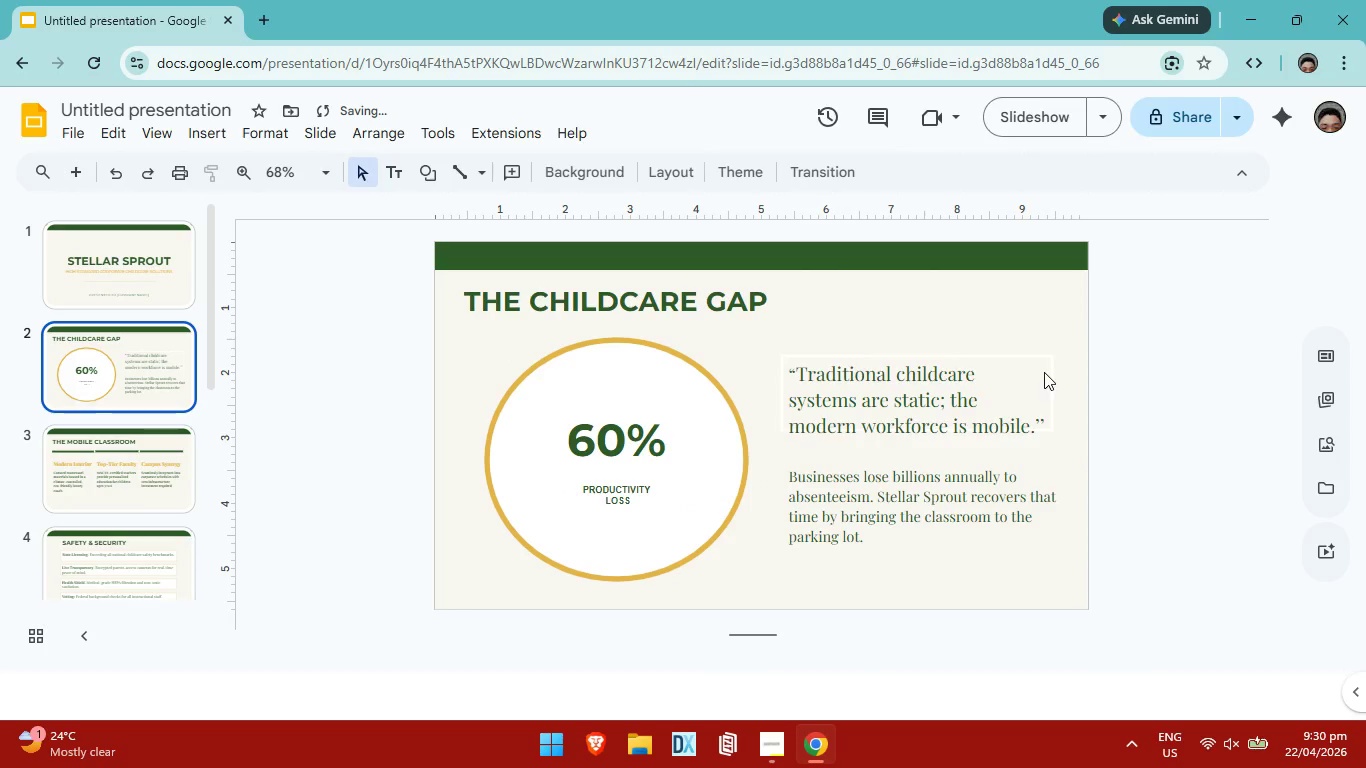 
left_click([1047, 360])
 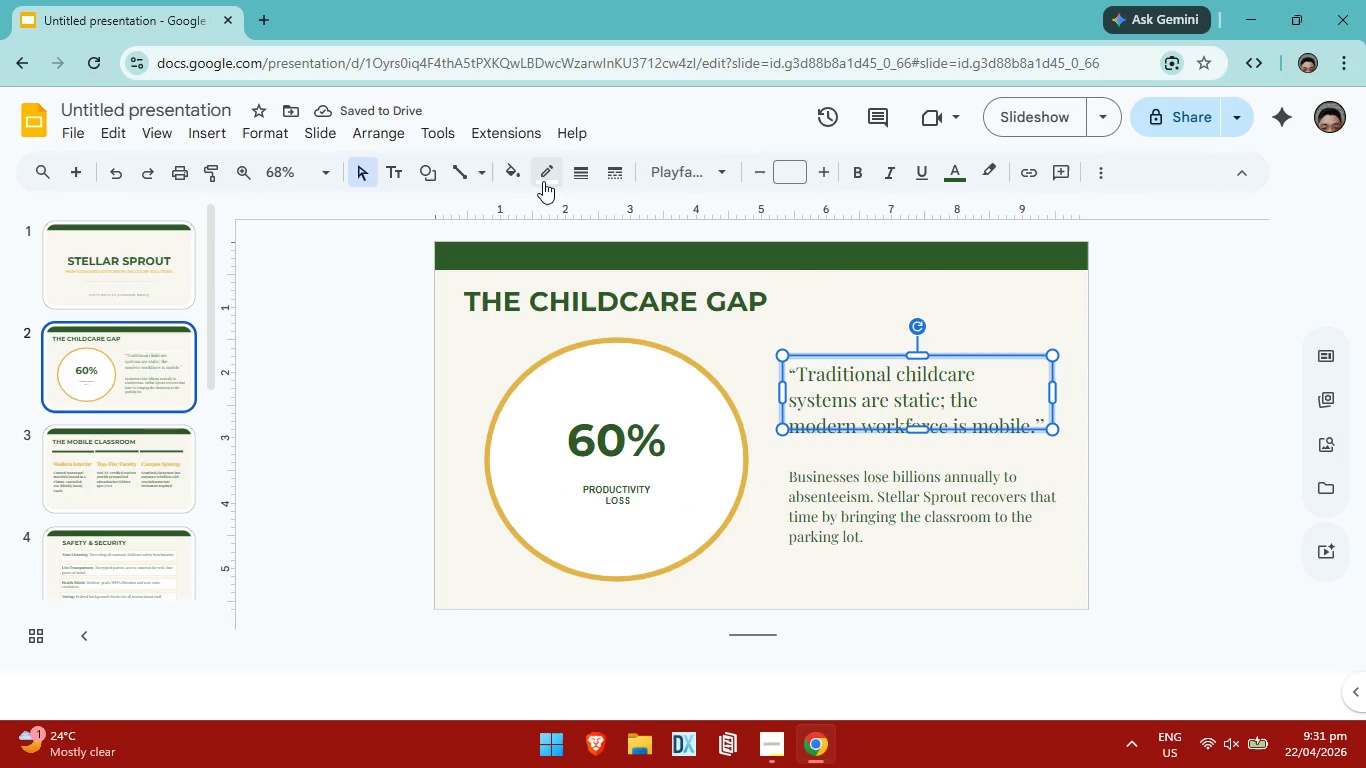 
left_click([541, 180])
 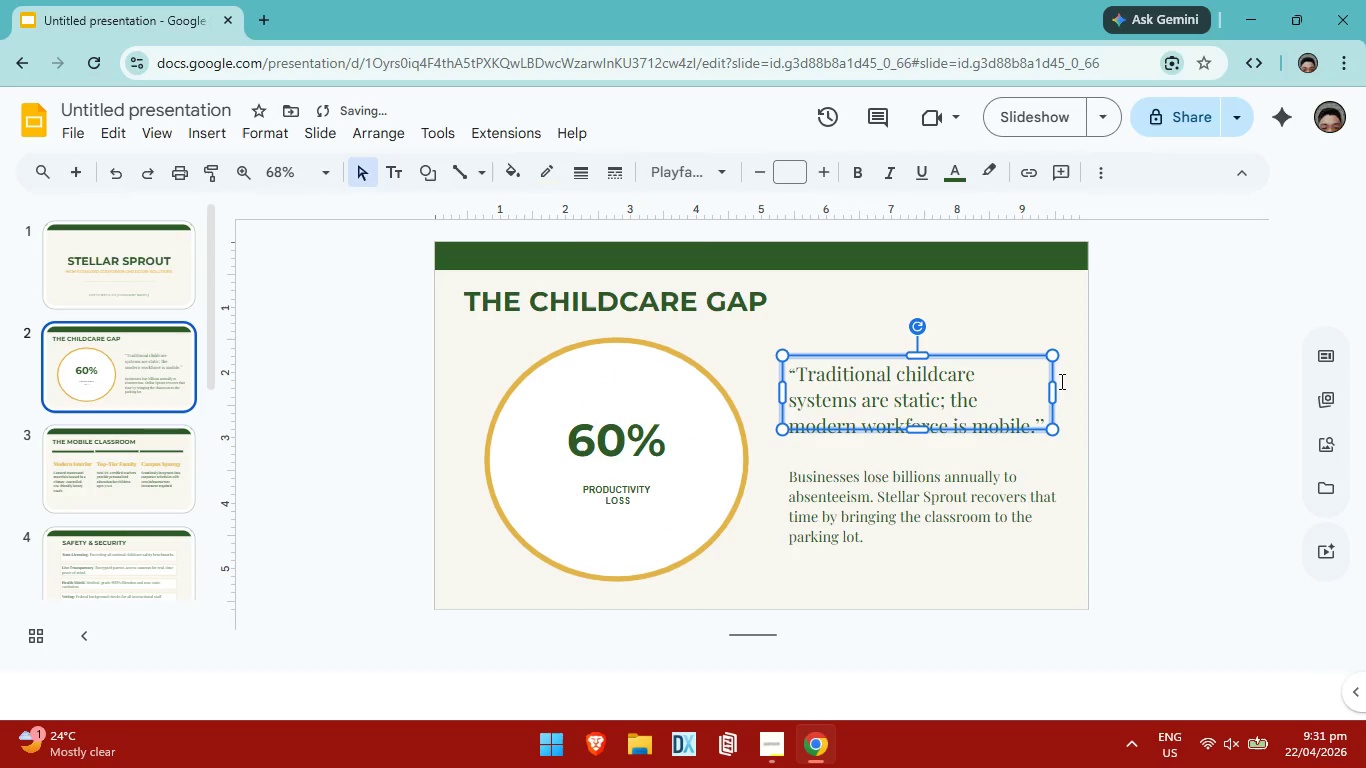 
left_click([1189, 402])
 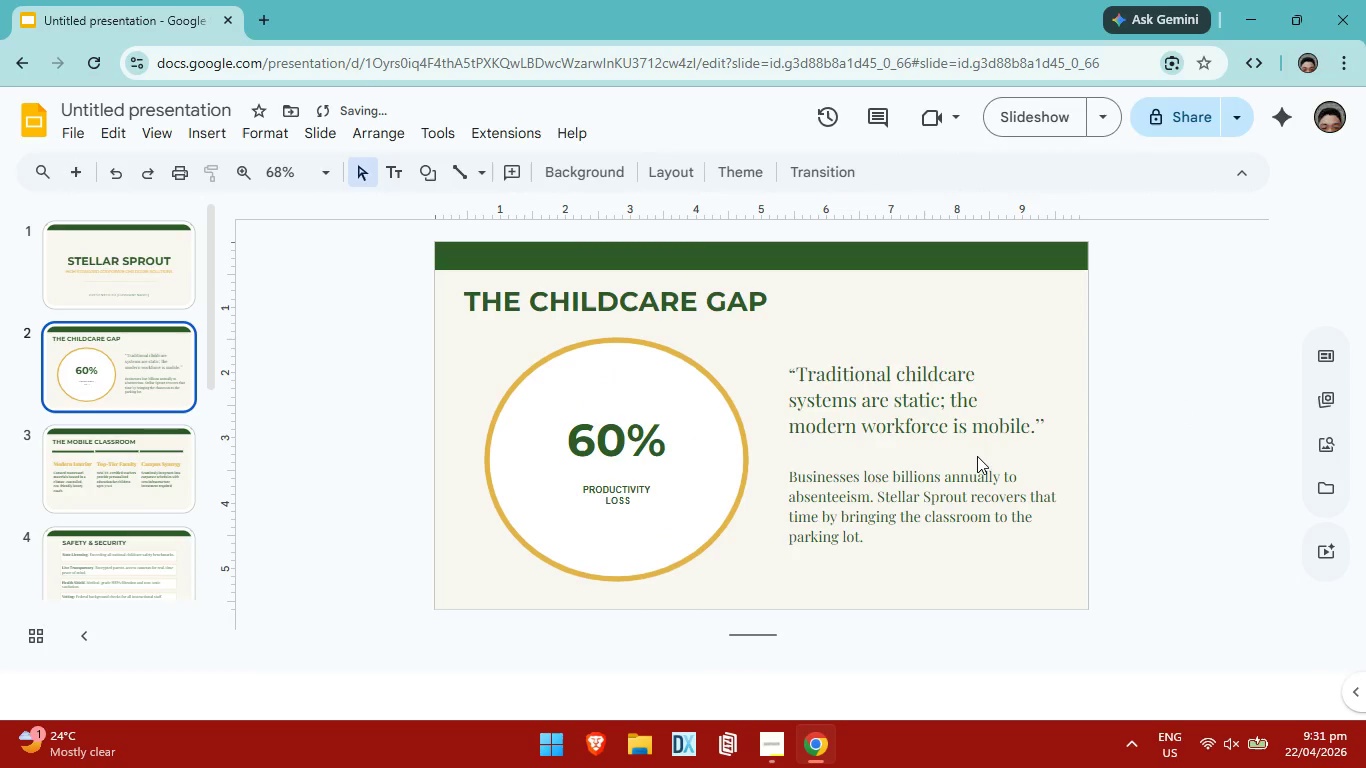 
key(Alt+AltLeft)
 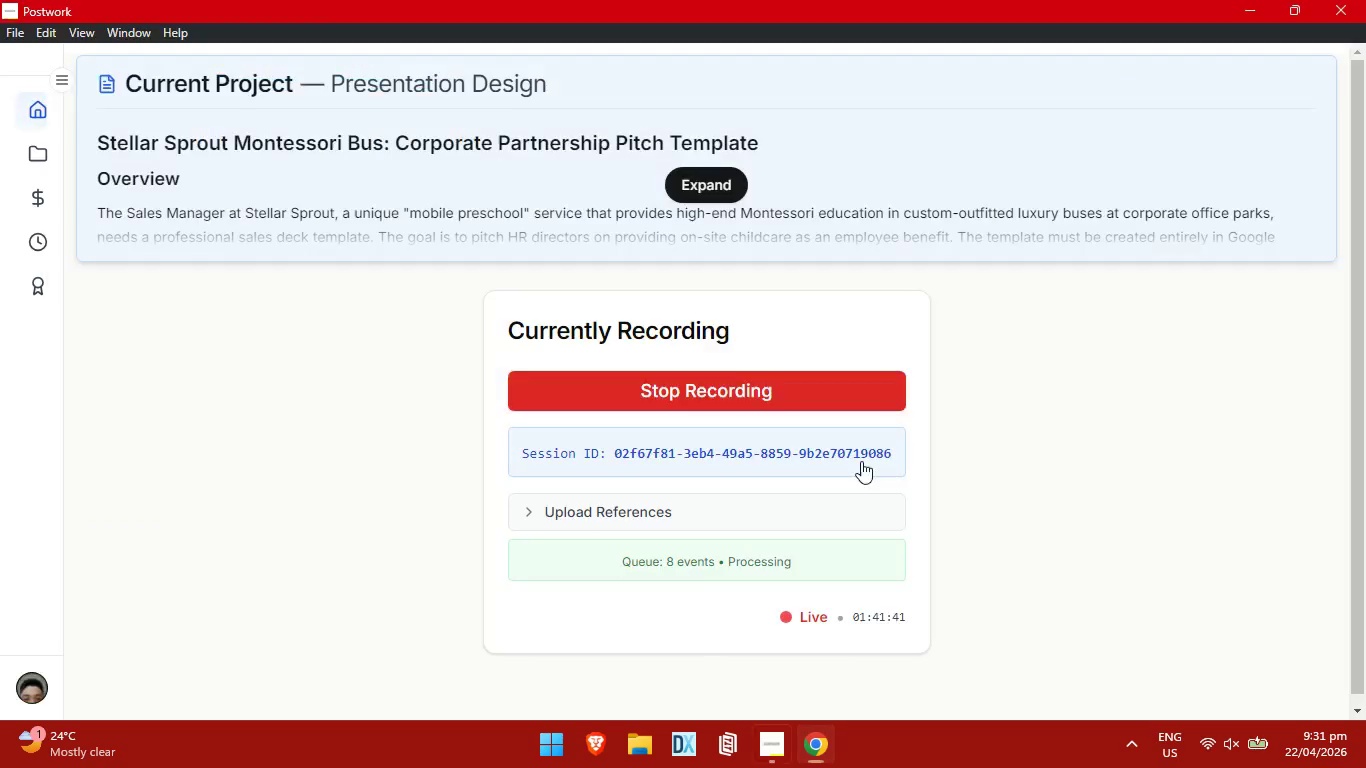 
key(Alt+Tab)